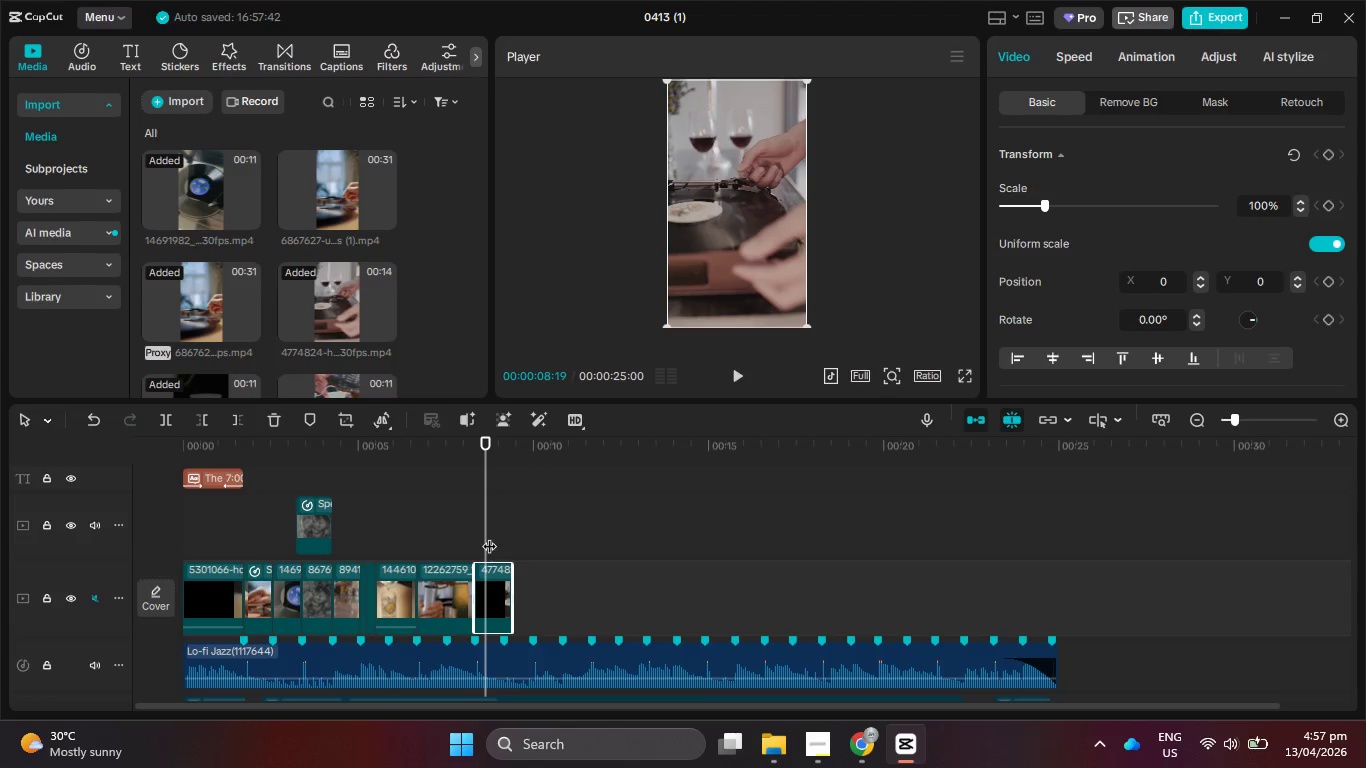 
left_click_drag(start_coordinate=[488, 535], to_coordinate=[450, 533])
 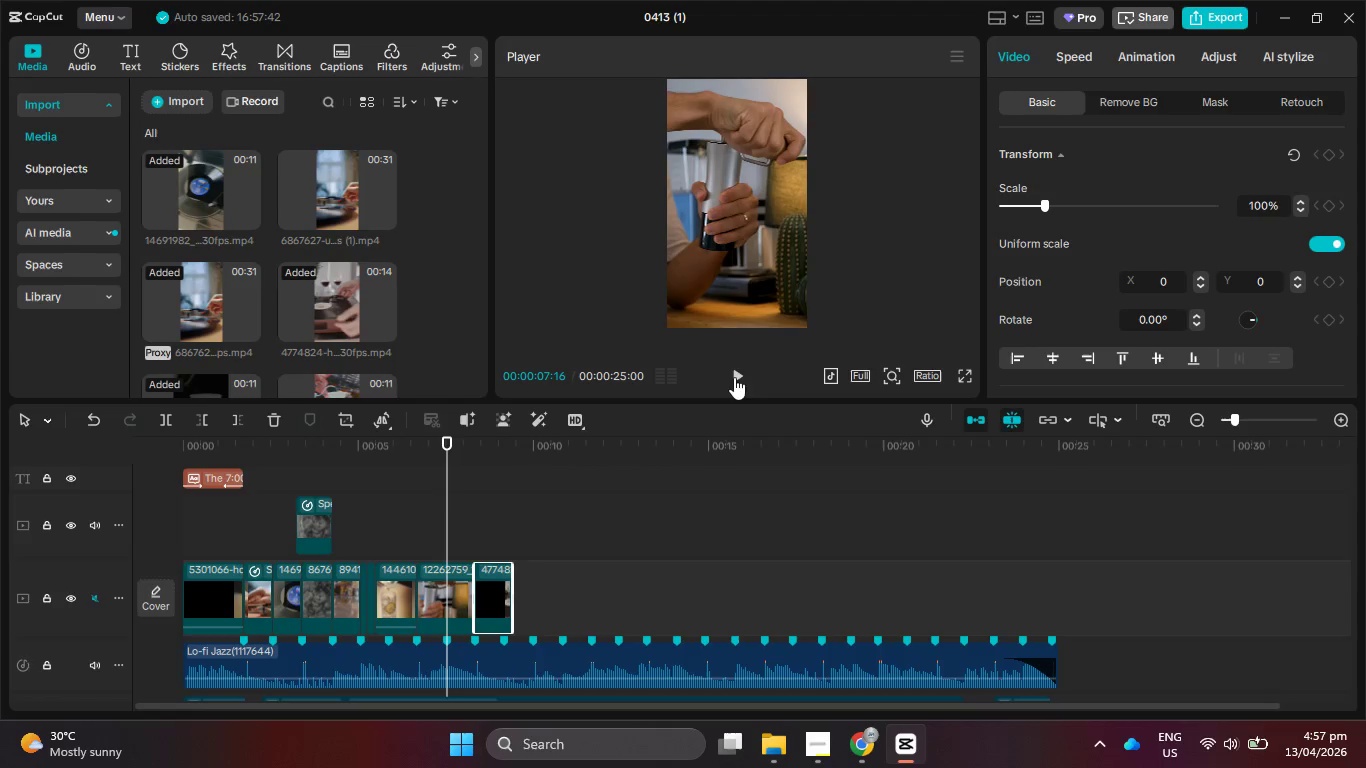 
left_click([746, 374])
 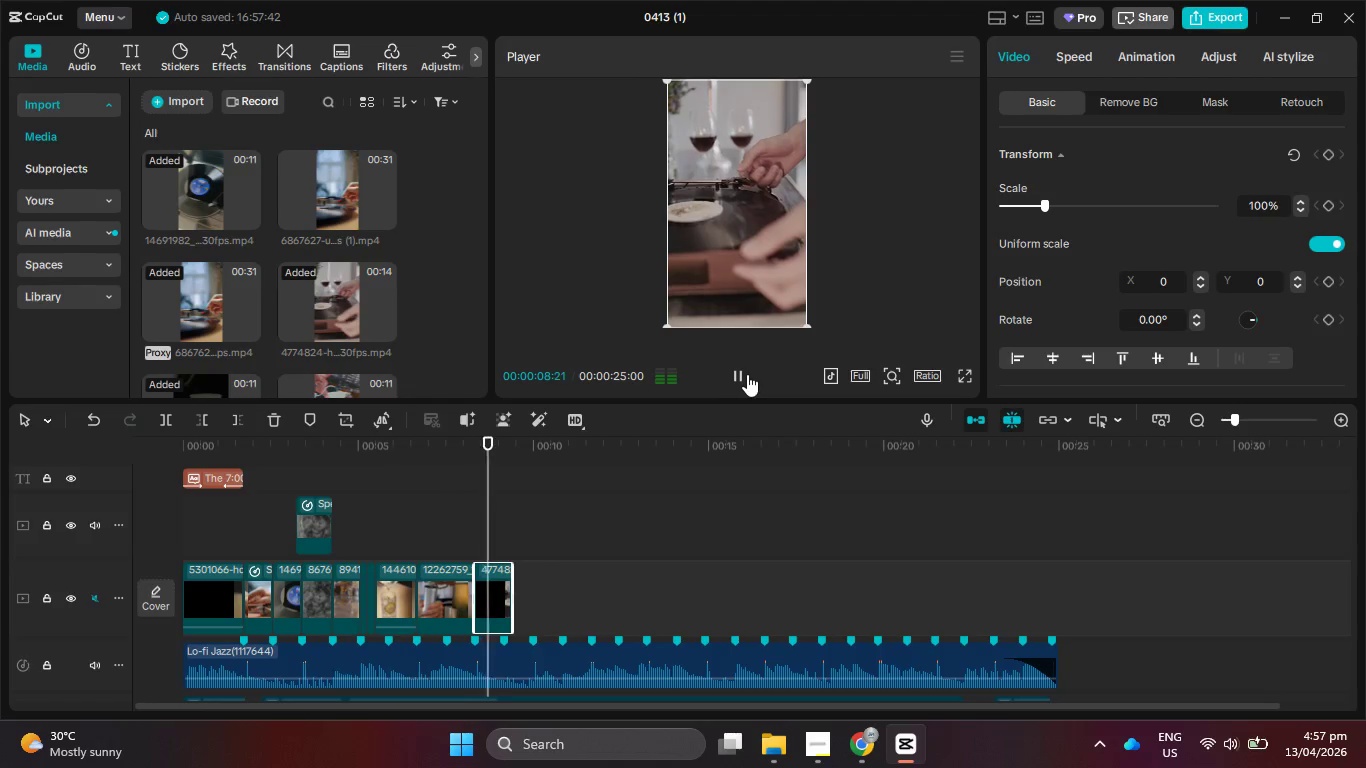 
left_click([747, 374])
 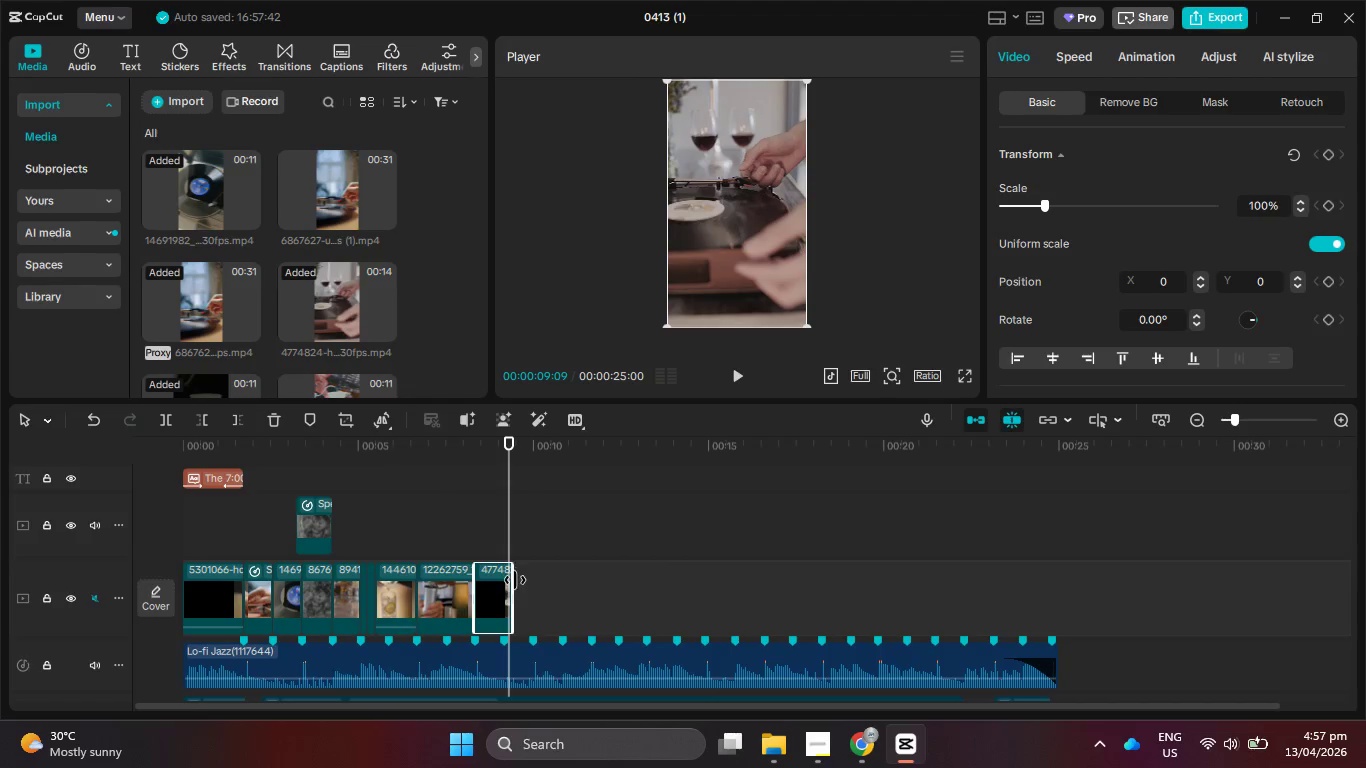 
left_click_drag(start_coordinate=[512, 582], to_coordinate=[494, 583])
 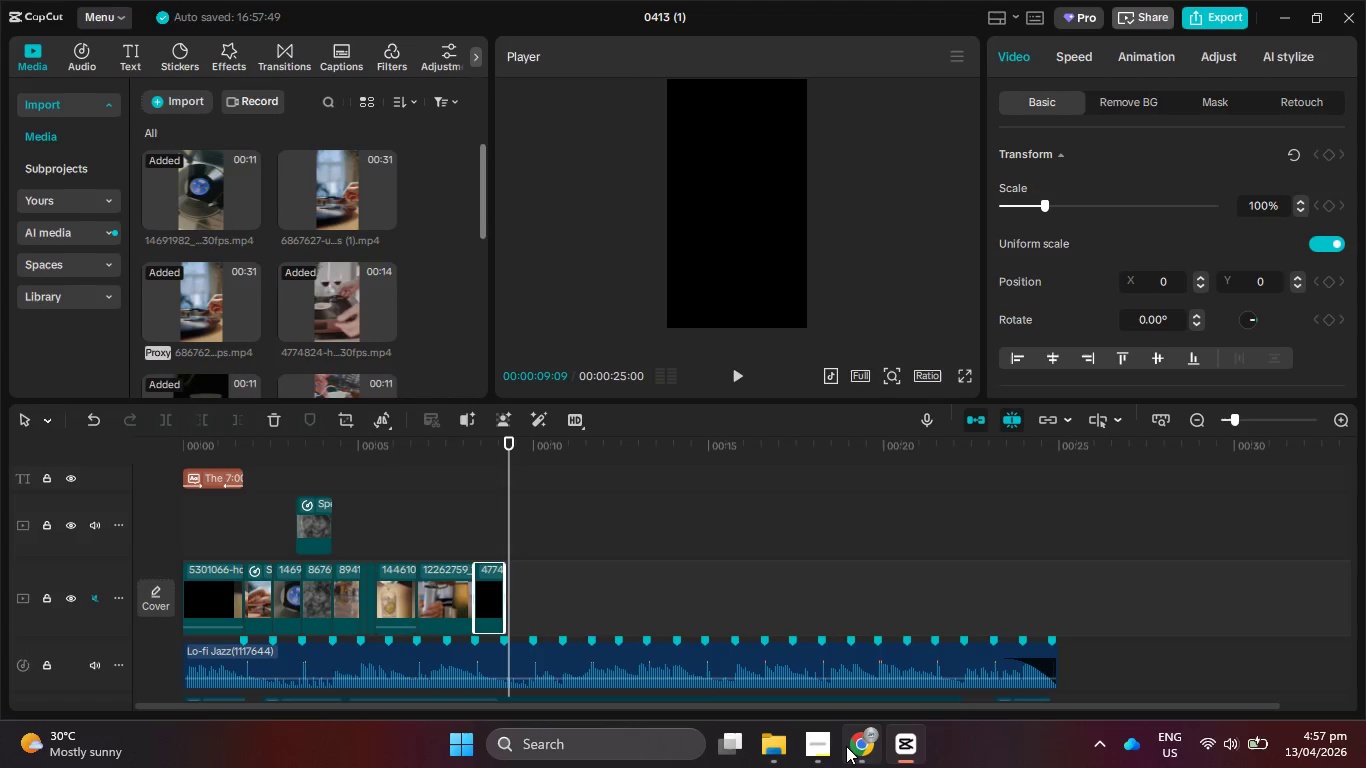 
left_click([851, 747])
 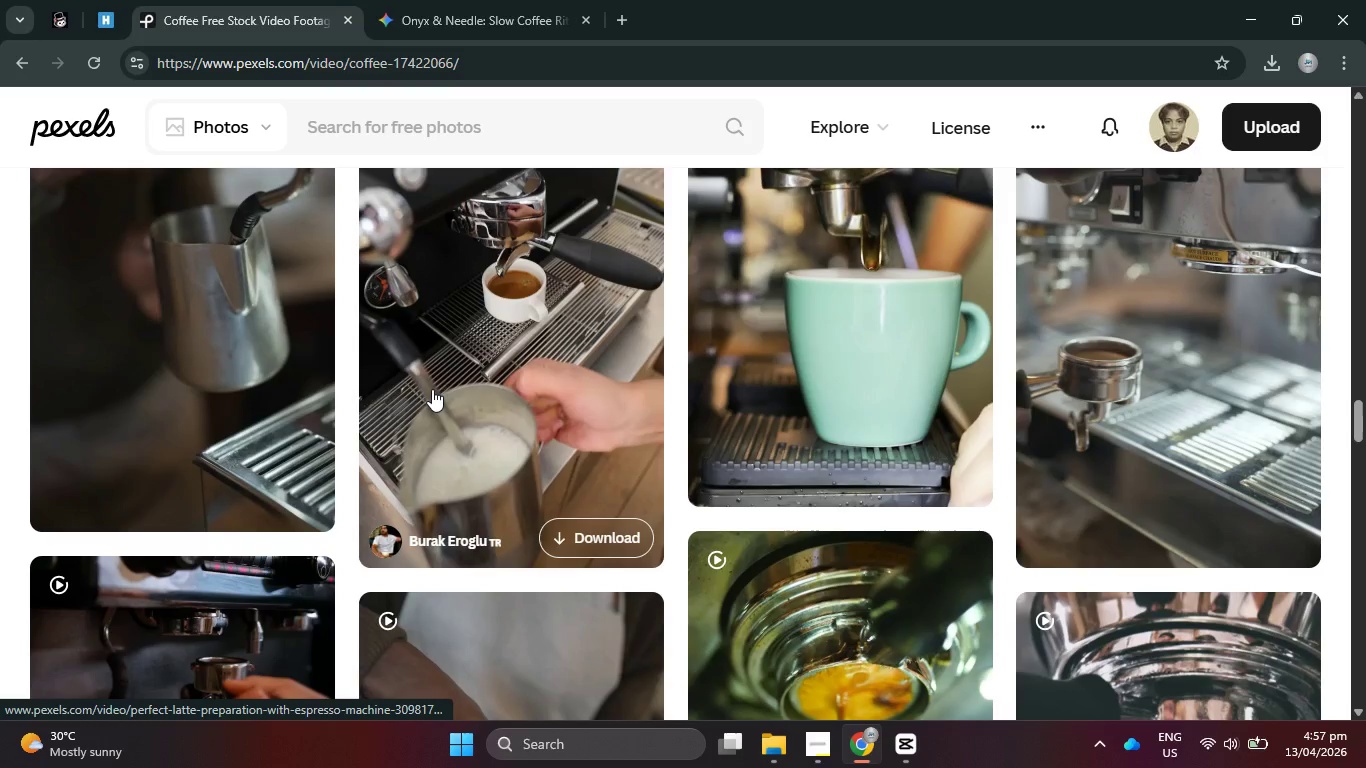 
scroll: coordinate [431, 388], scroll_direction: down, amount: 11.0
 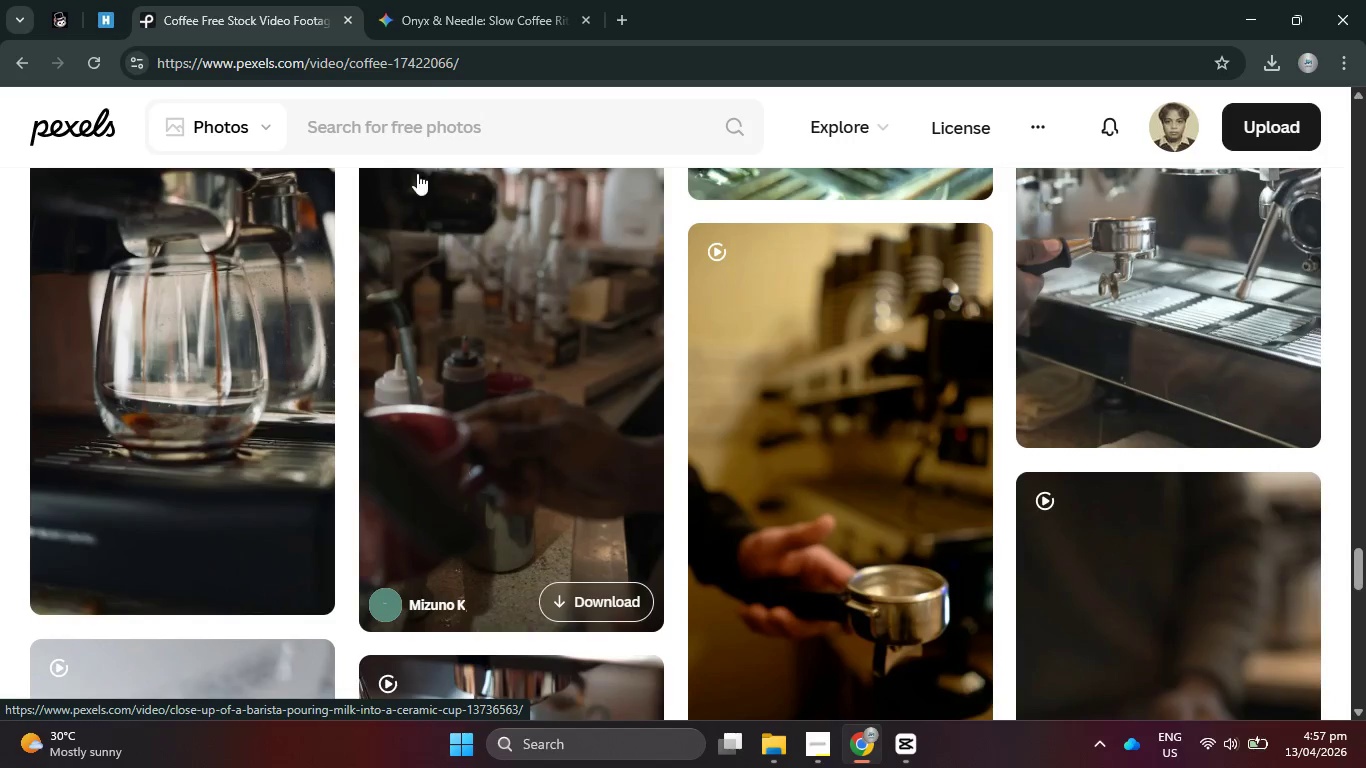 
left_click([388, 117])
 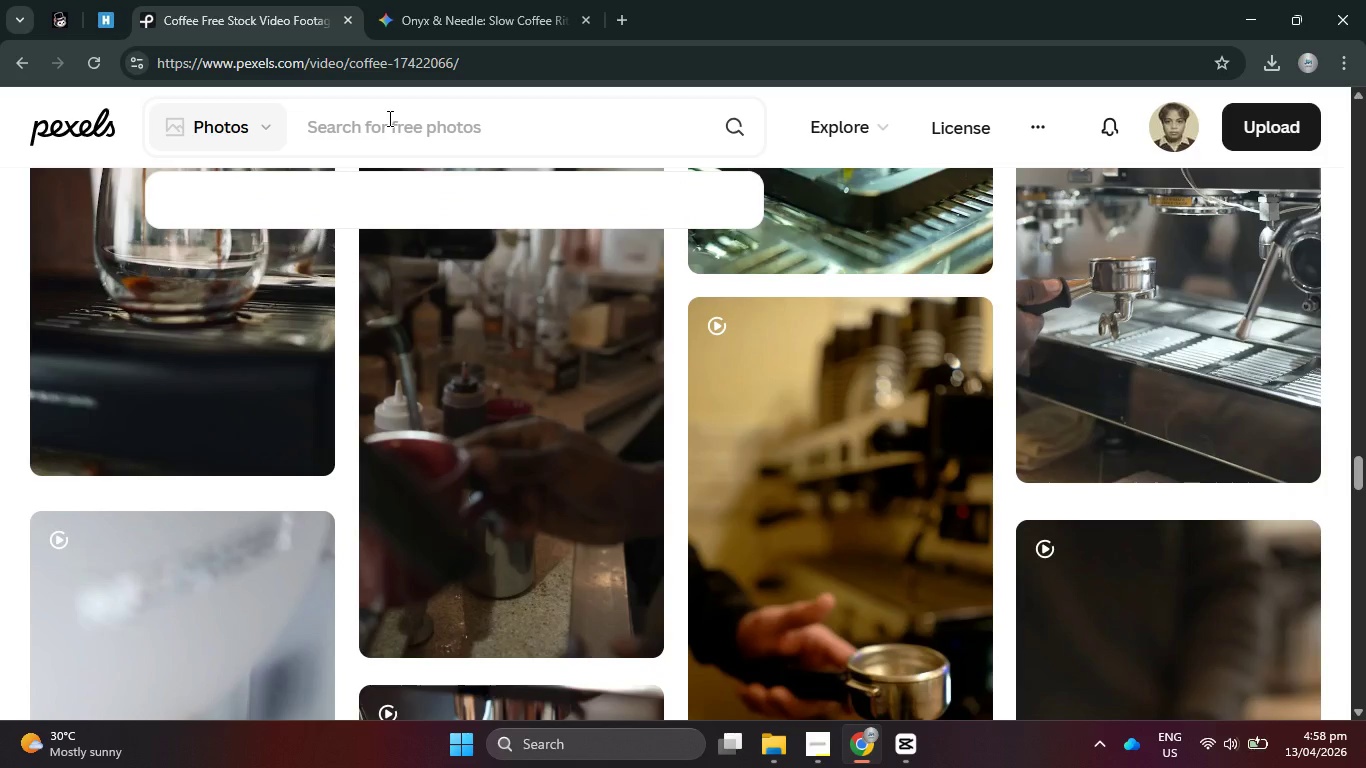 
type(manual coffee)
 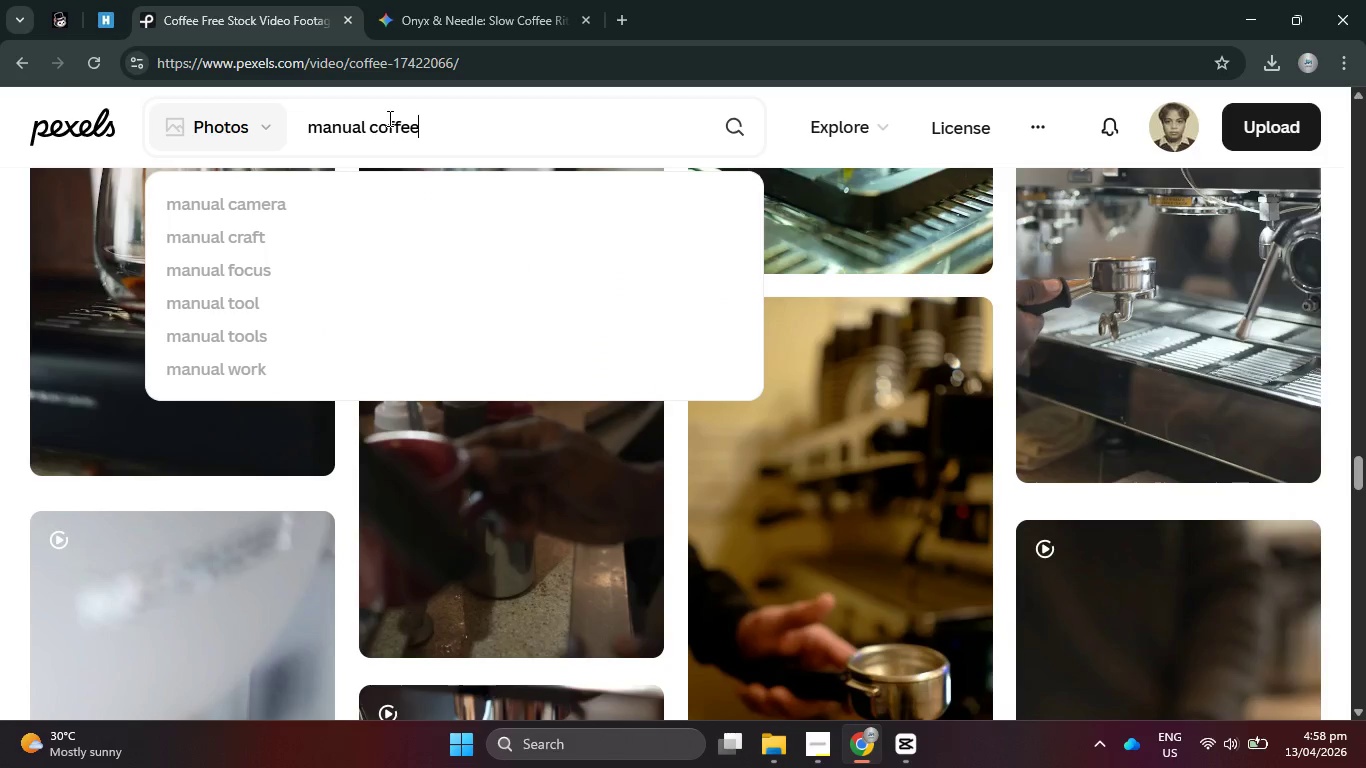 
key(Enter)
 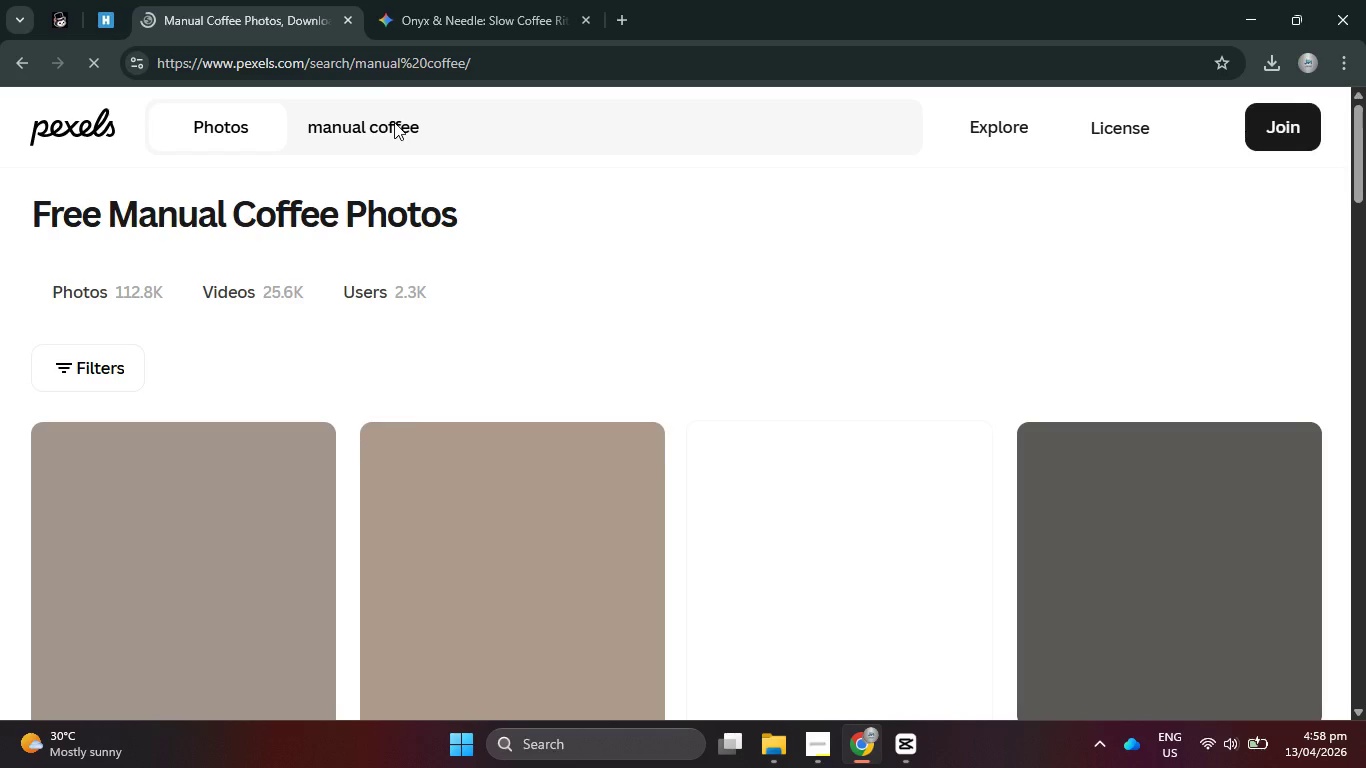 
wait(7.22)
 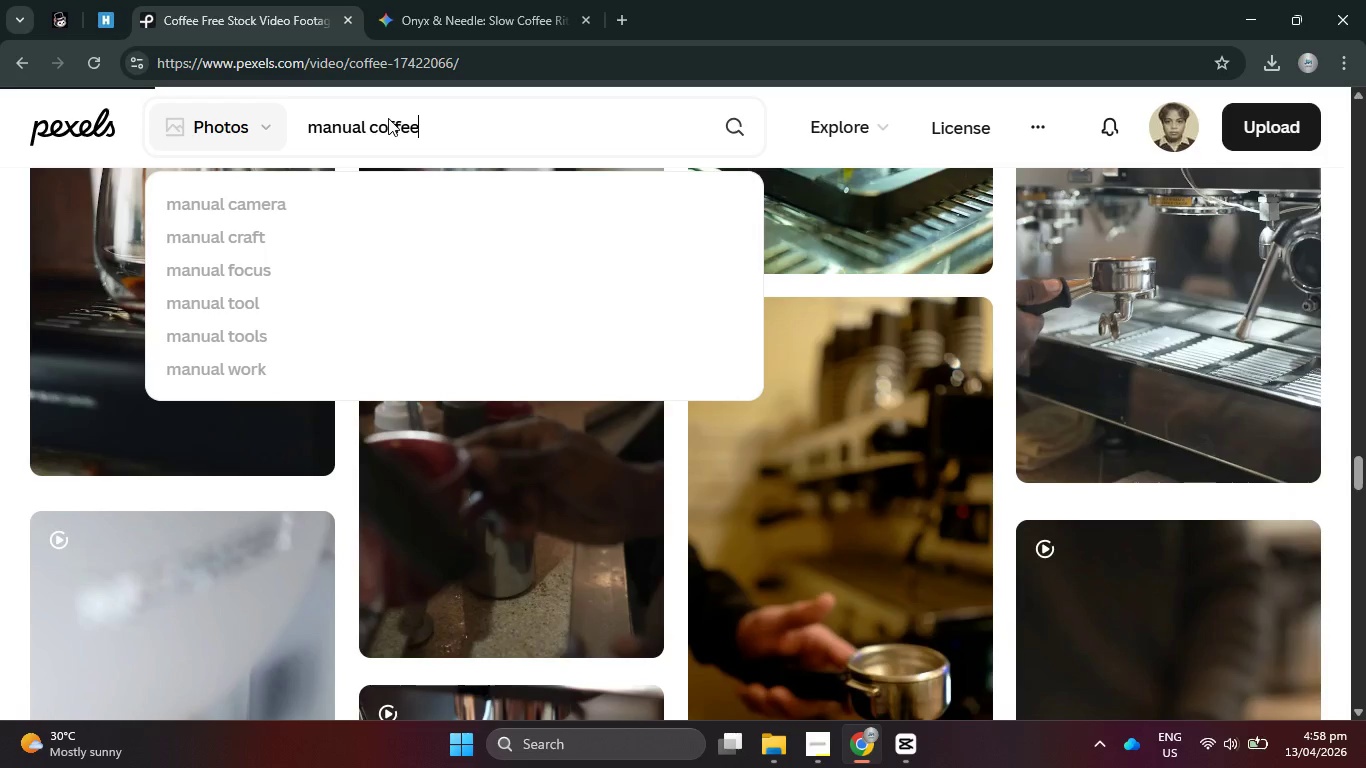 
scroll: coordinate [690, 426], scroll_direction: down, amount: 5.0
 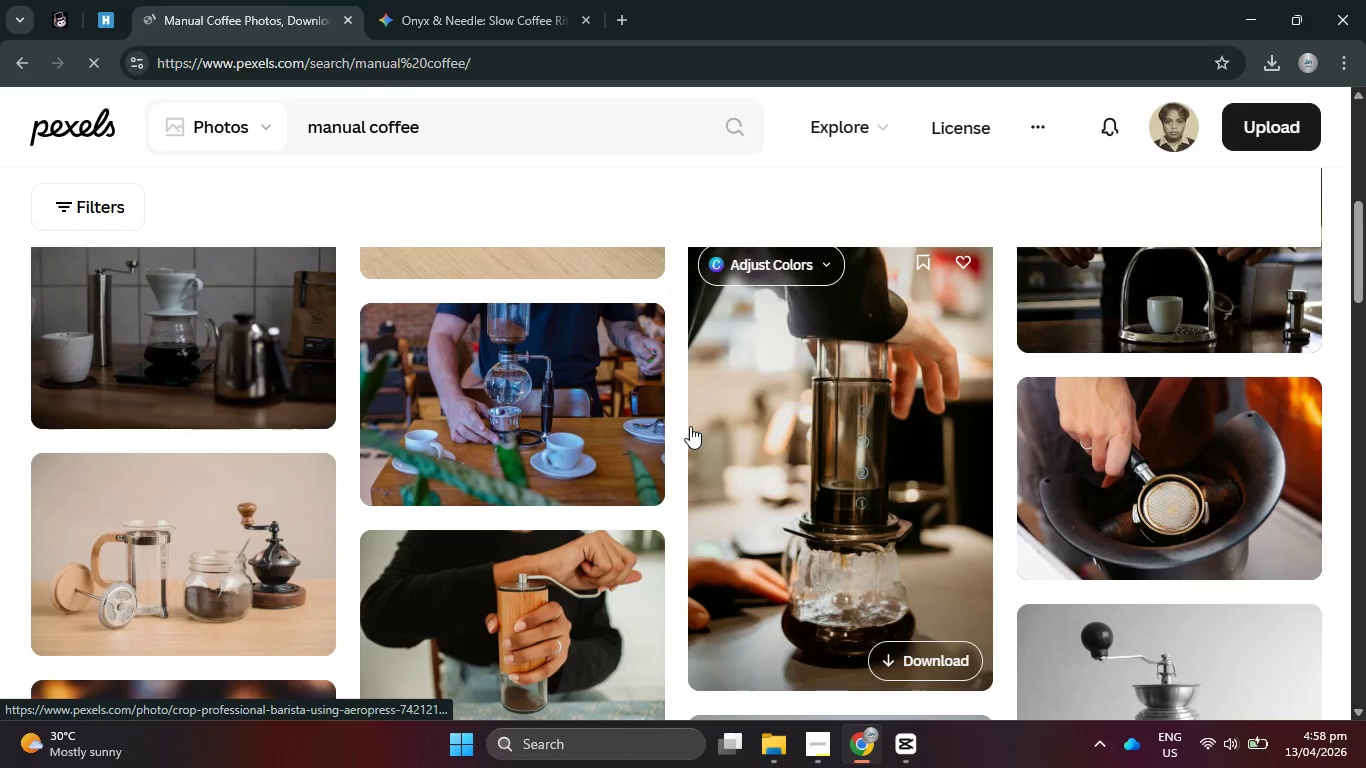 
left_click([90, 194])
 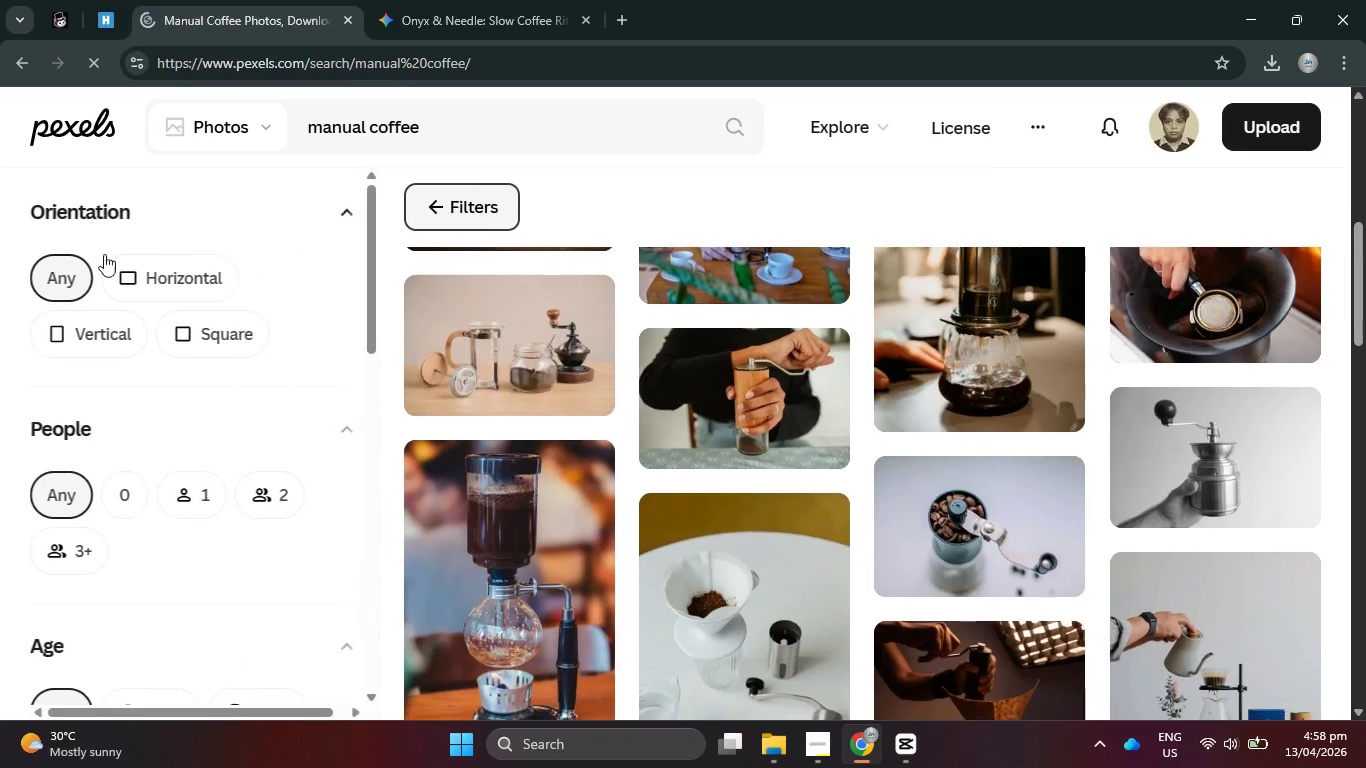 
left_click([107, 336])
 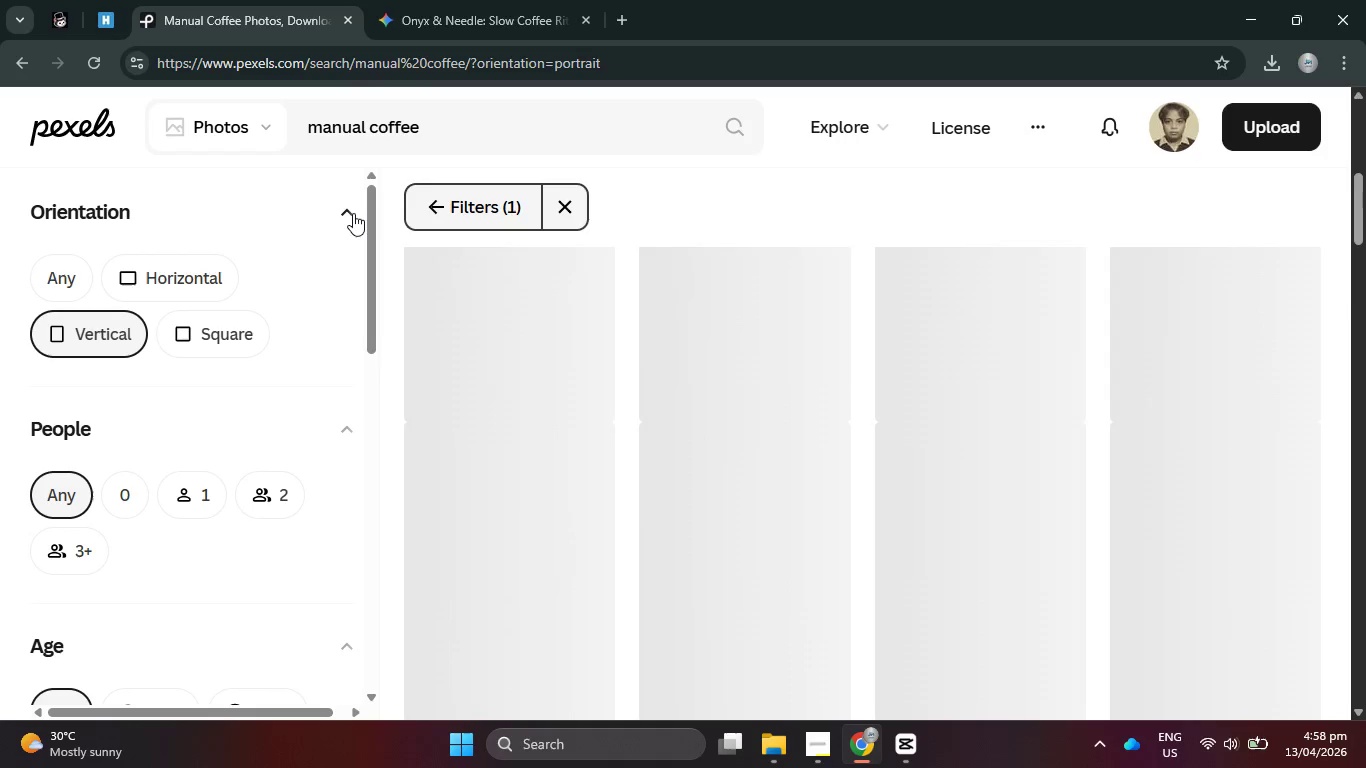 
left_click([458, 196])
 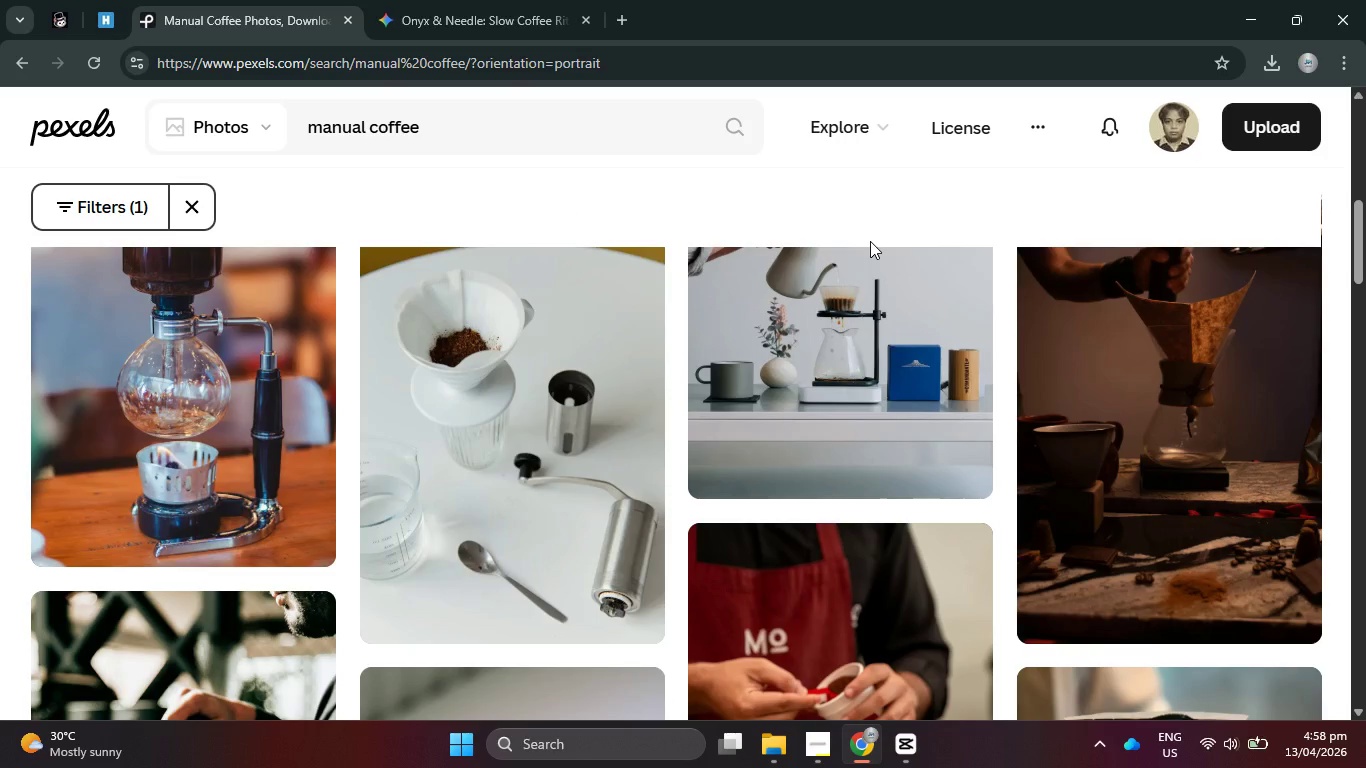 
wait(18.97)
 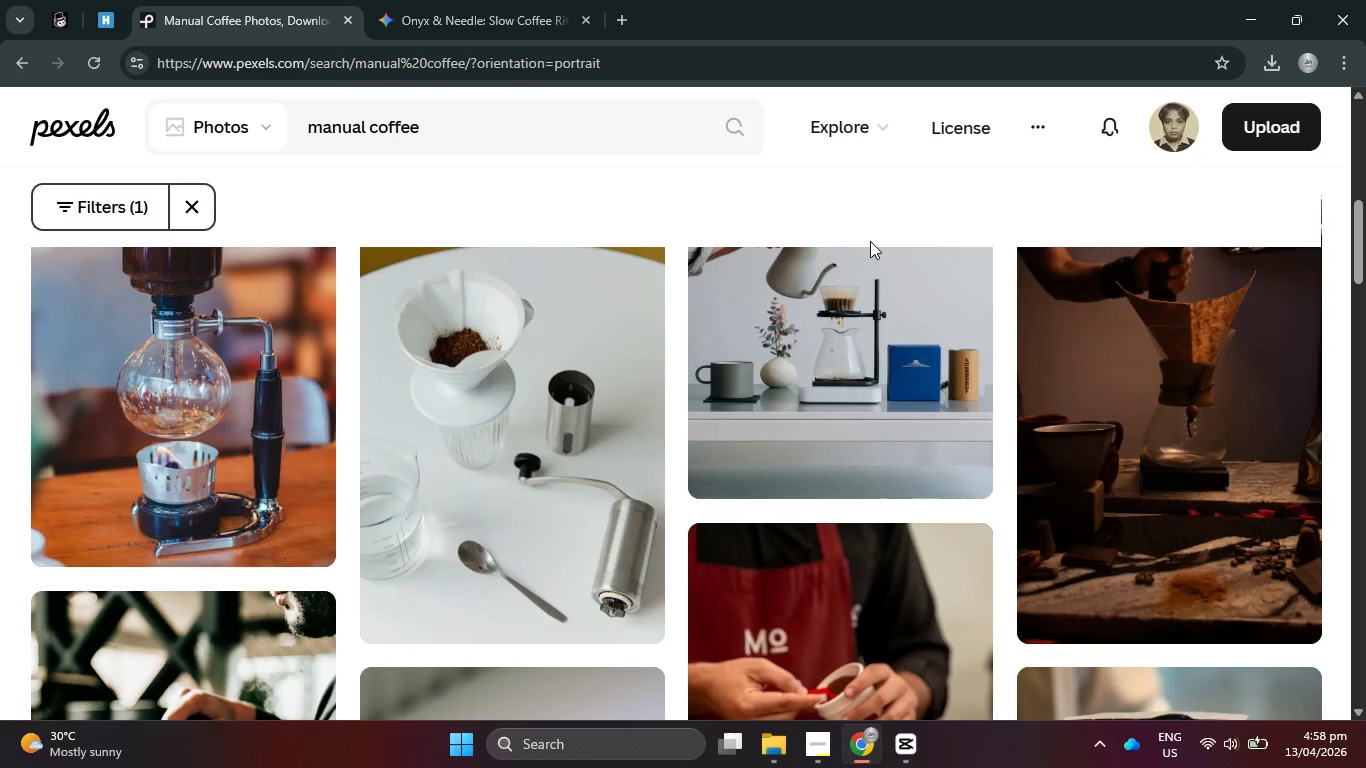 
scroll: coordinate [892, 424], scroll_direction: down, amount: 1.0
 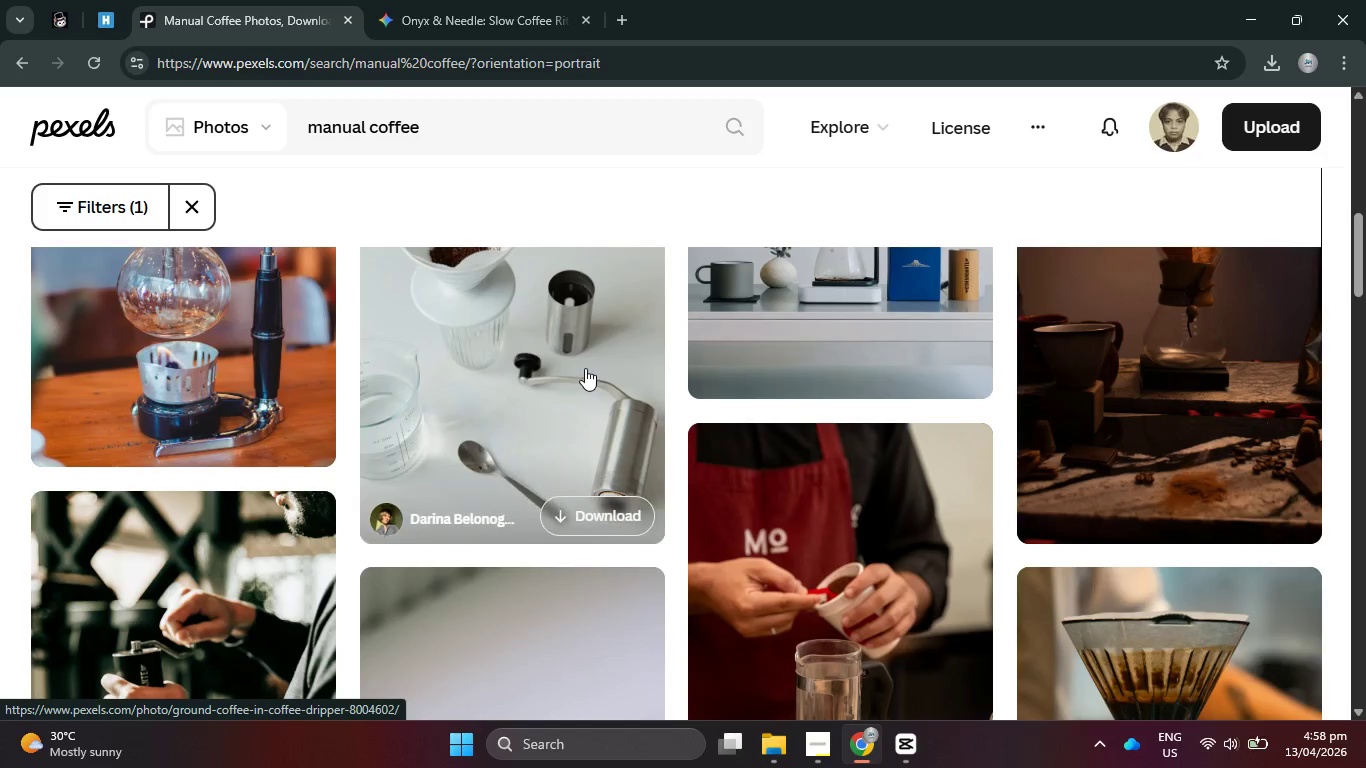 
left_click([585, 368])
 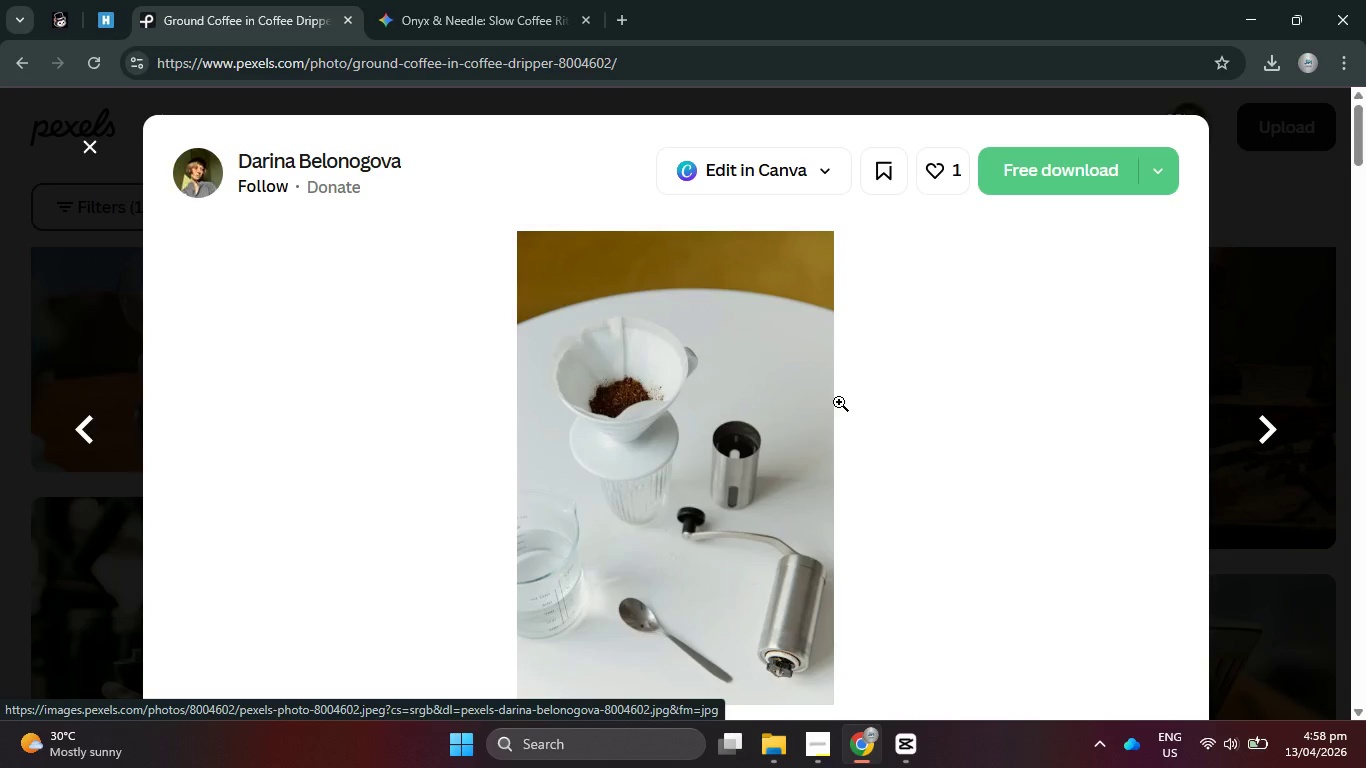 
wait(15.86)
 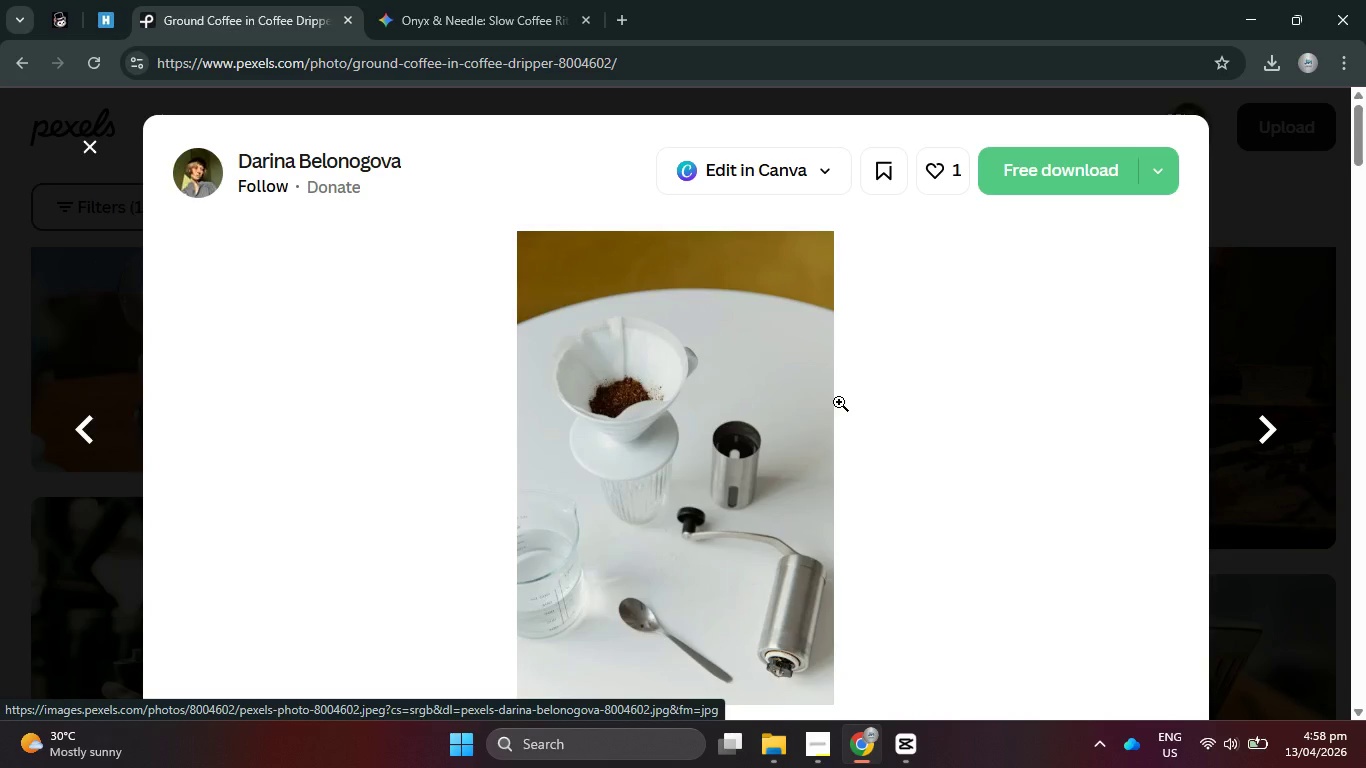 
left_click([1090, 167])
 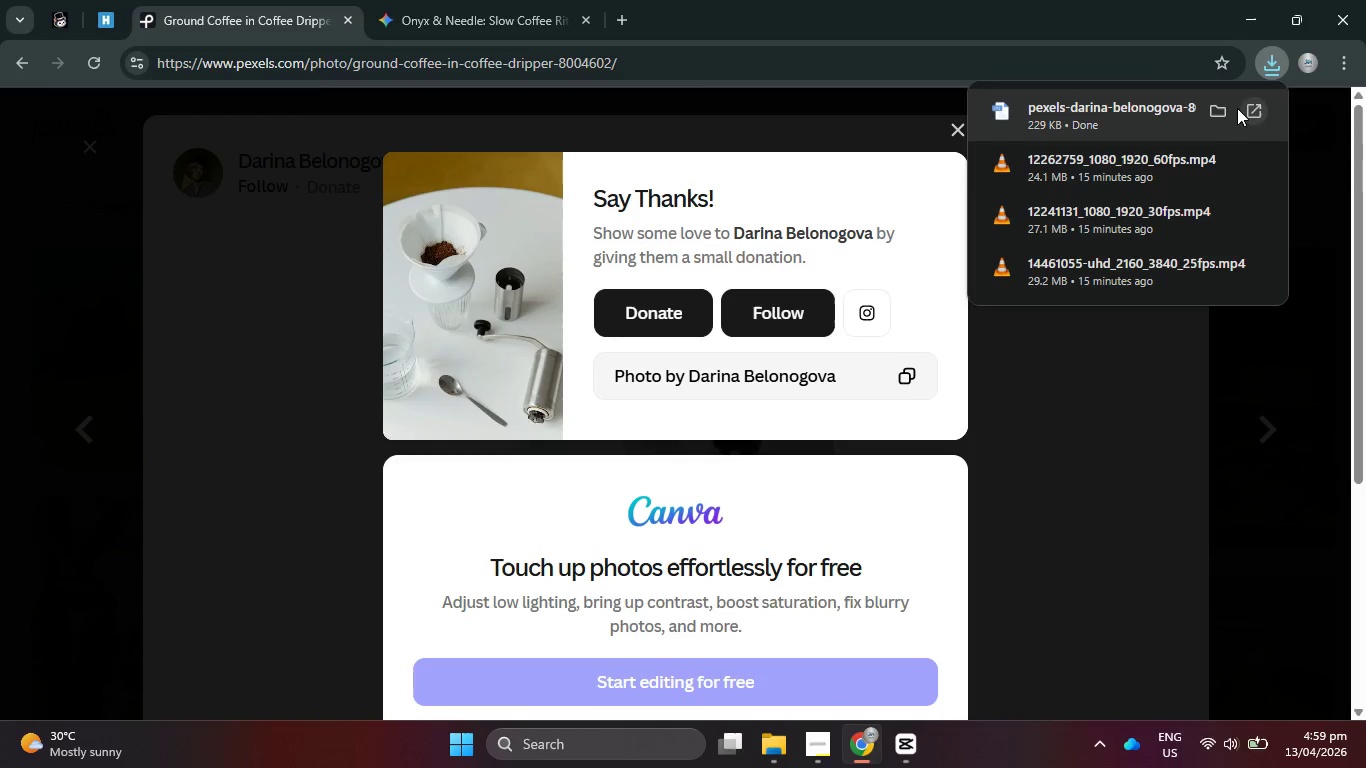 
left_click([952, 136])
 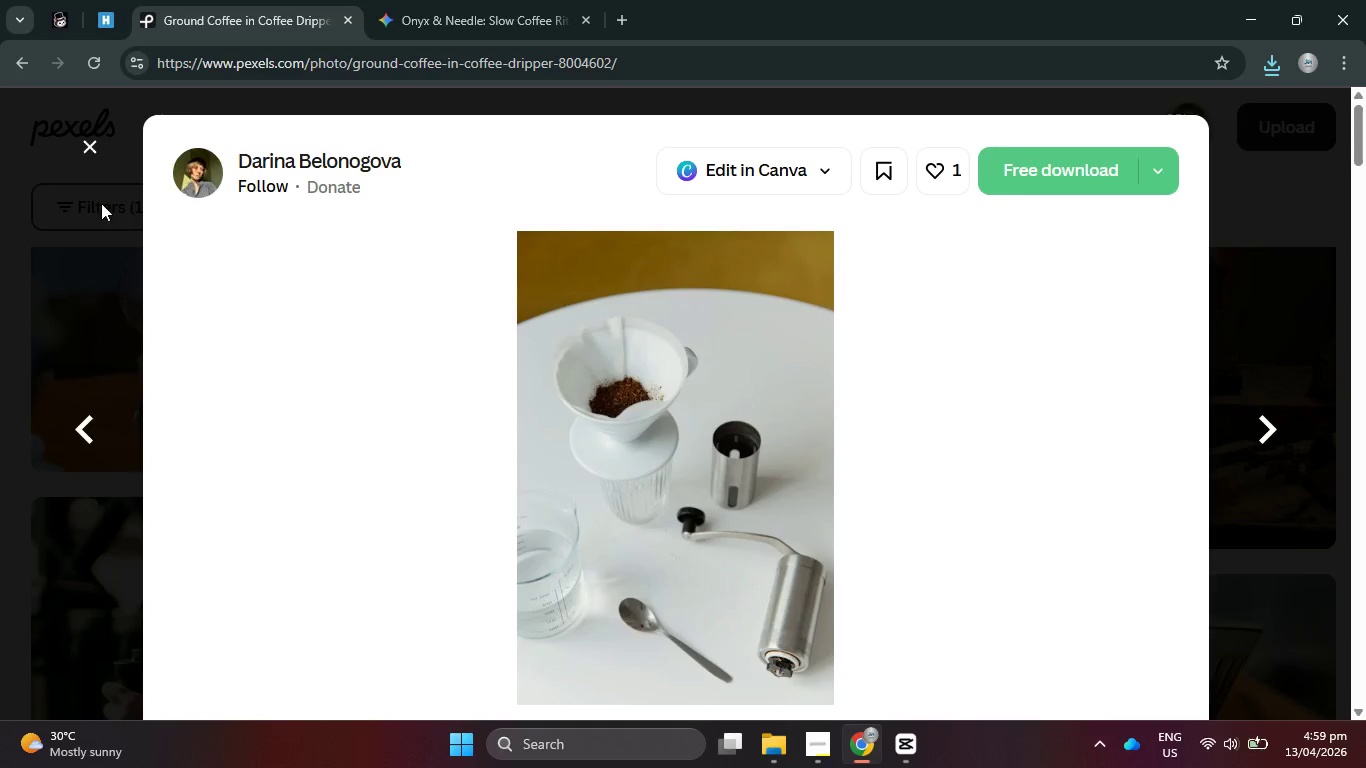 
left_click([93, 148])
 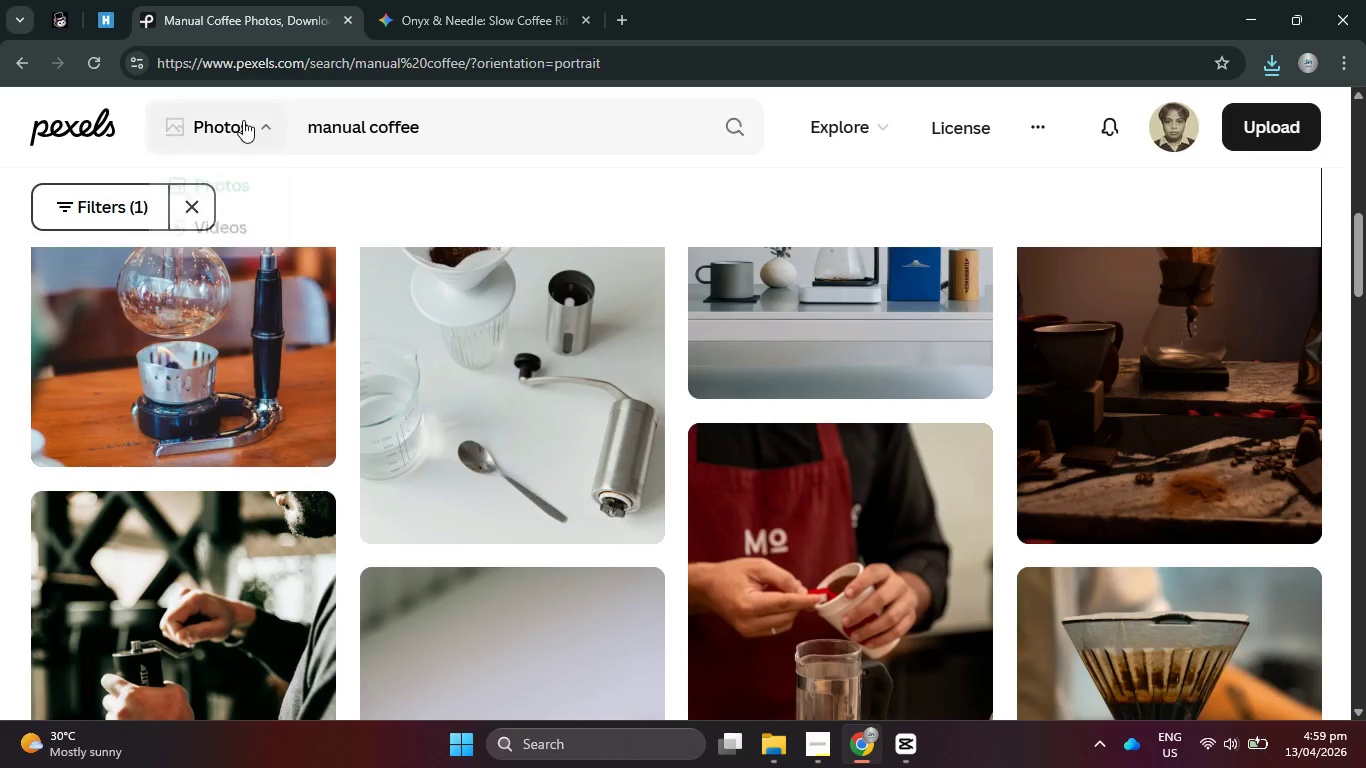 
left_click([243, 120])
 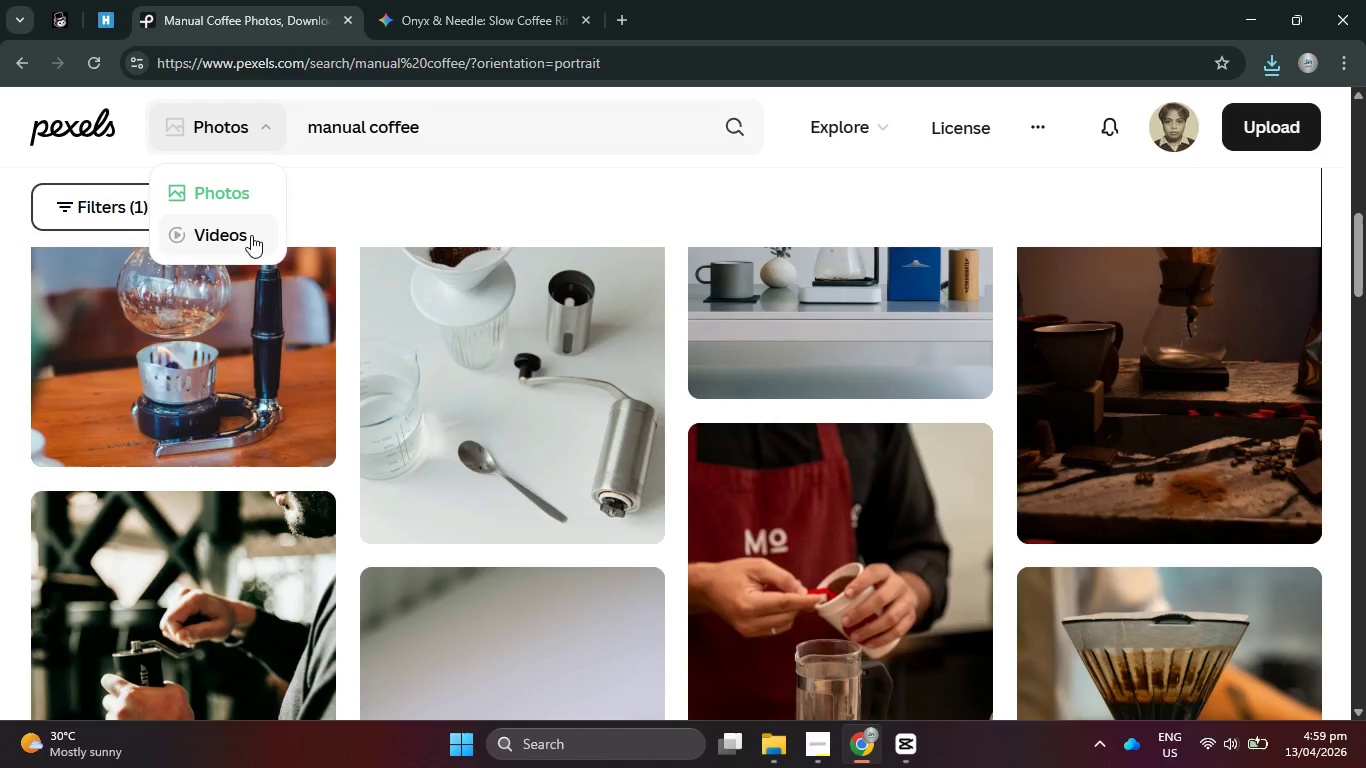 
left_click([251, 238])
 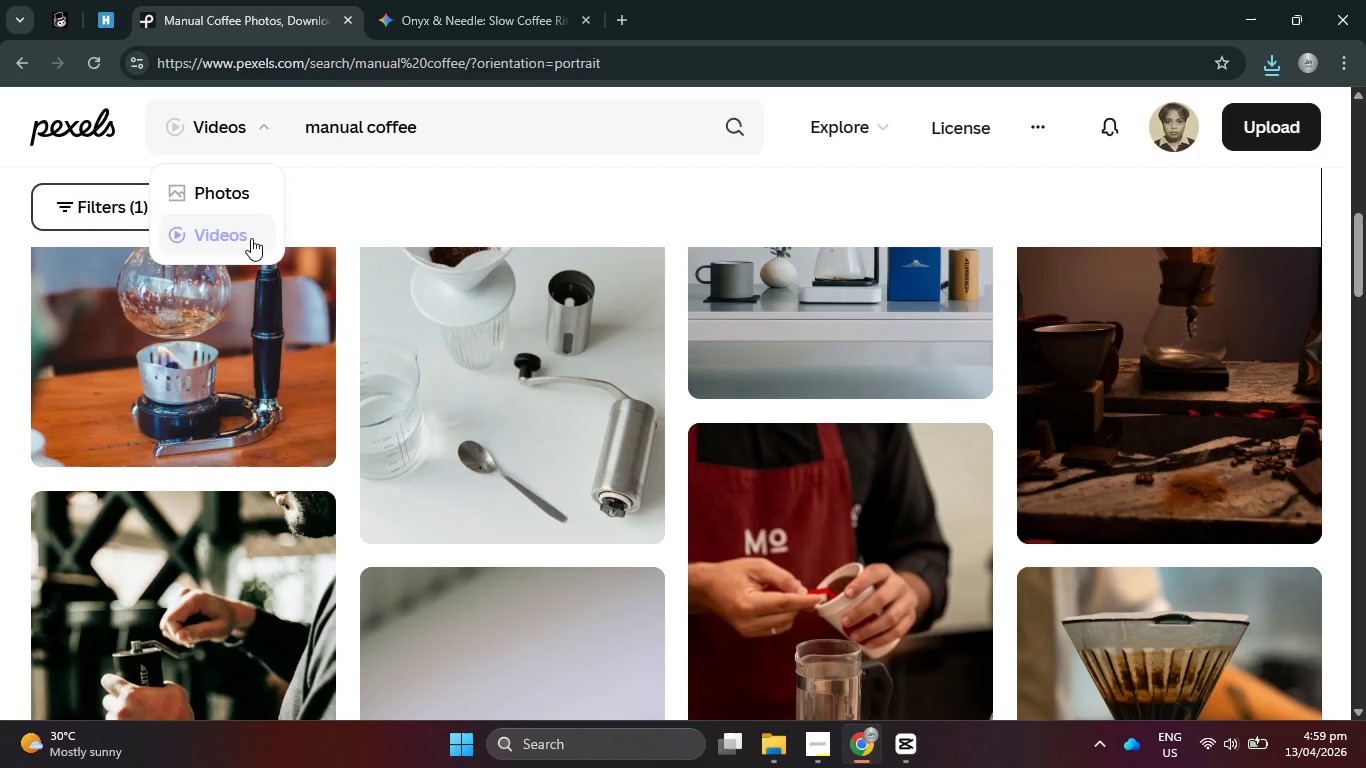 
wait(9.2)
 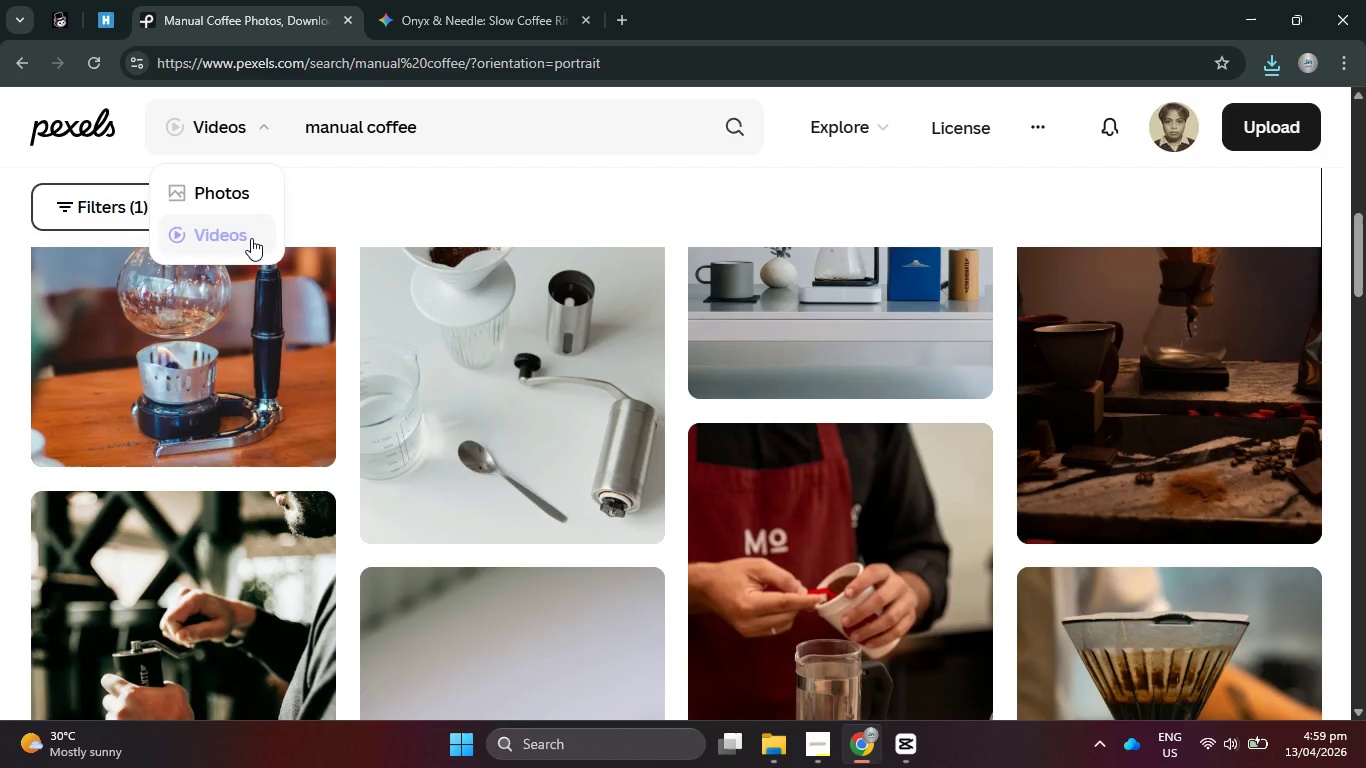 
left_click([752, 128])
 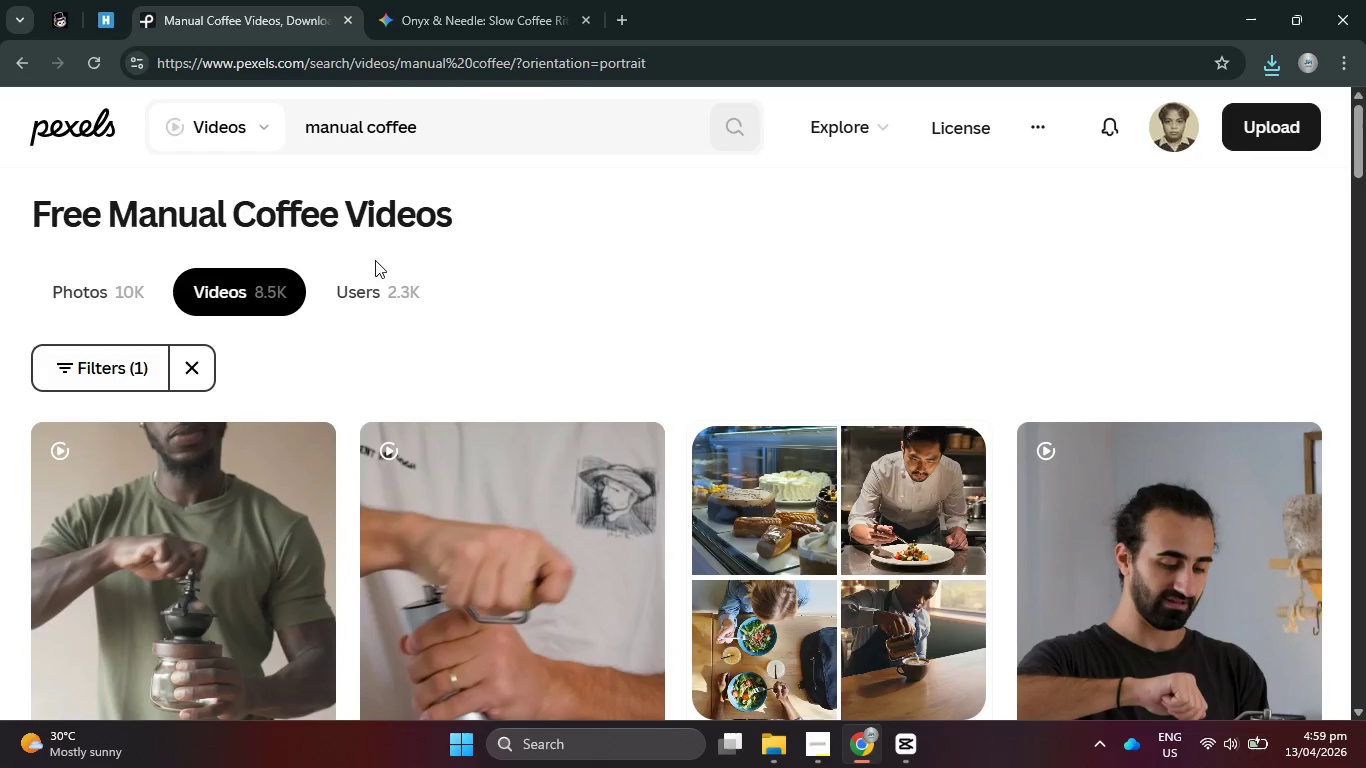 
wait(14.95)
 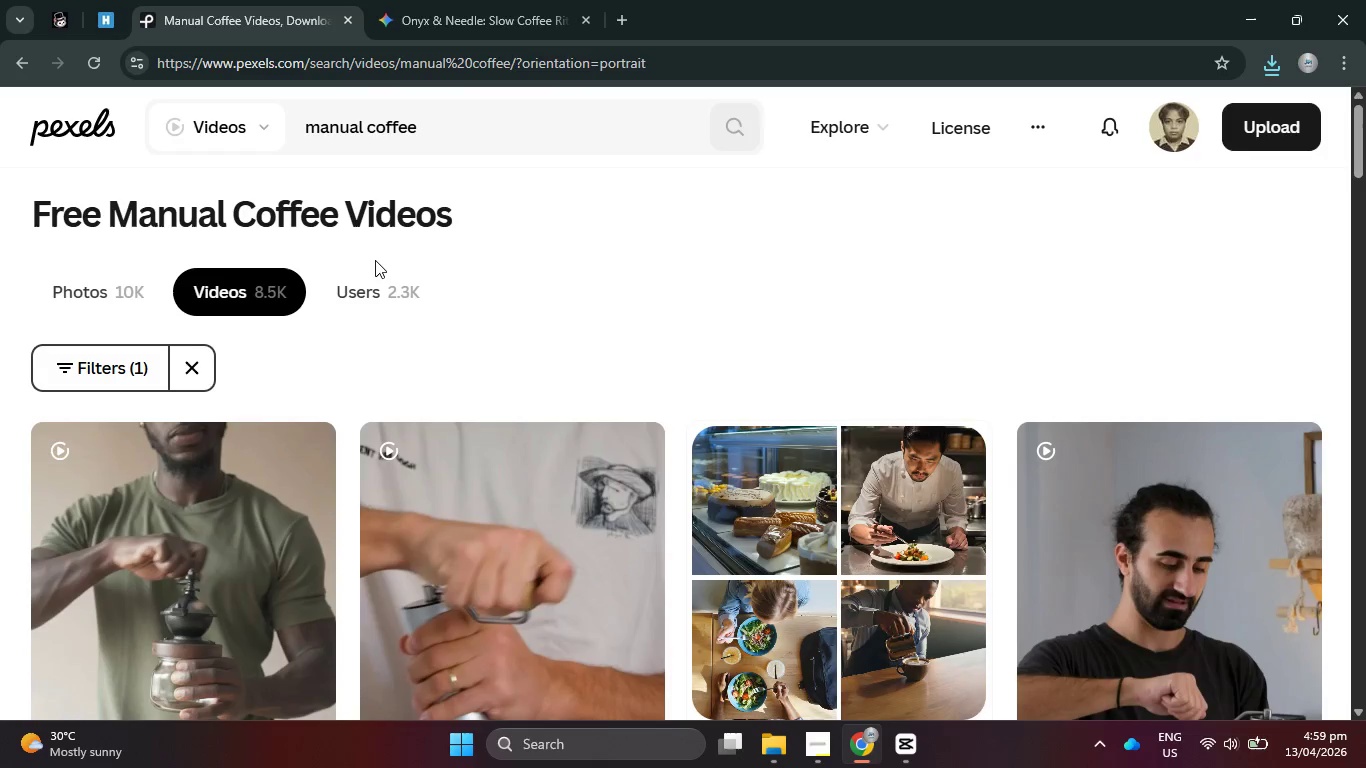 
scroll: coordinate [721, 526], scroll_direction: down, amount: 16.0
 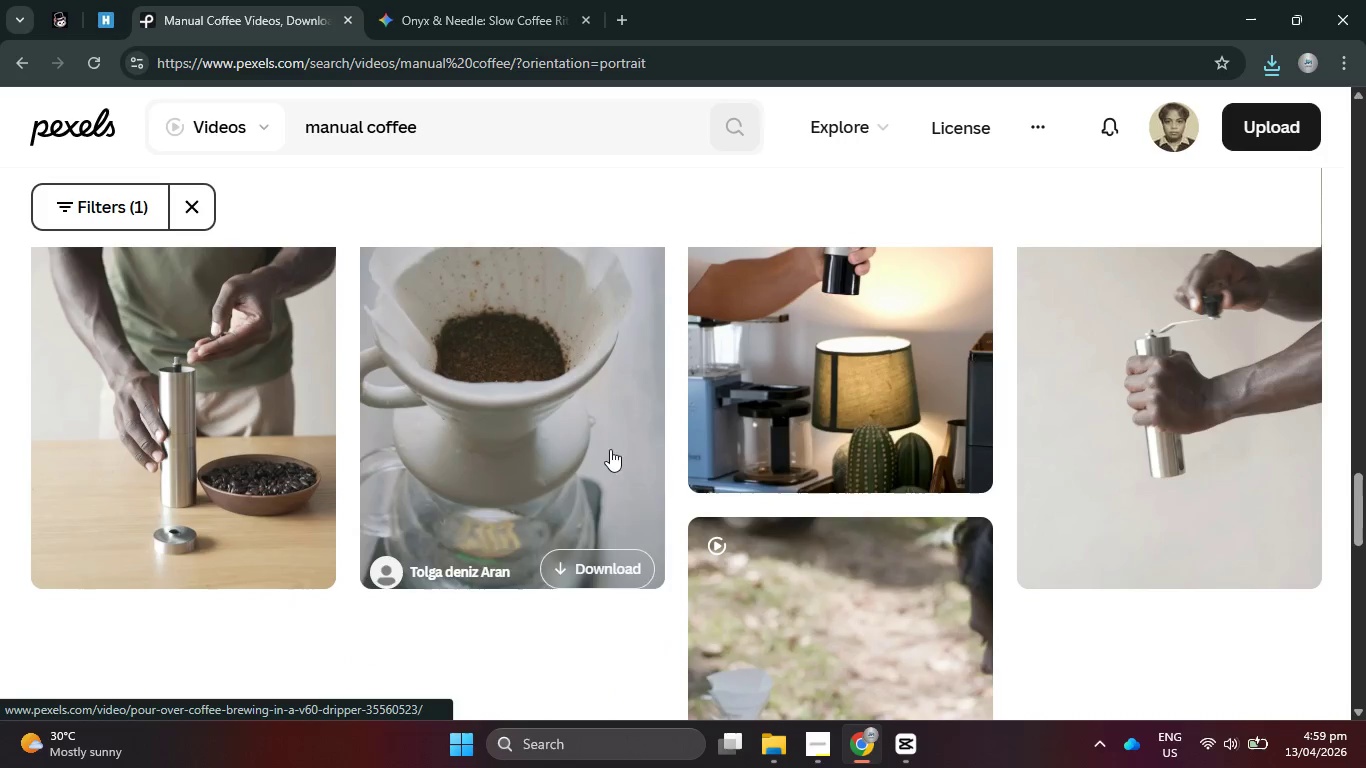 
scroll: coordinate [597, 442], scroll_direction: up, amount: 4.0
 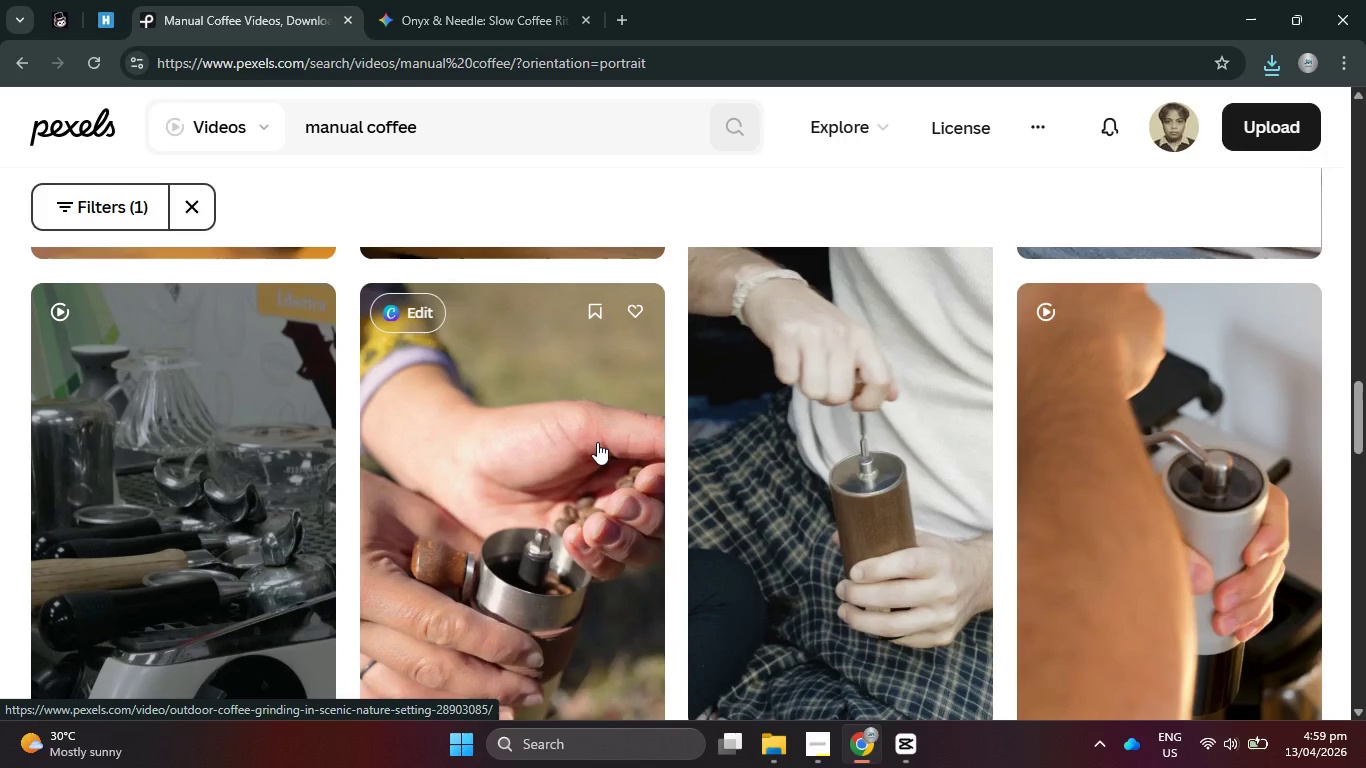 
scroll: coordinate [597, 442], scroll_direction: down, amount: 7.0
 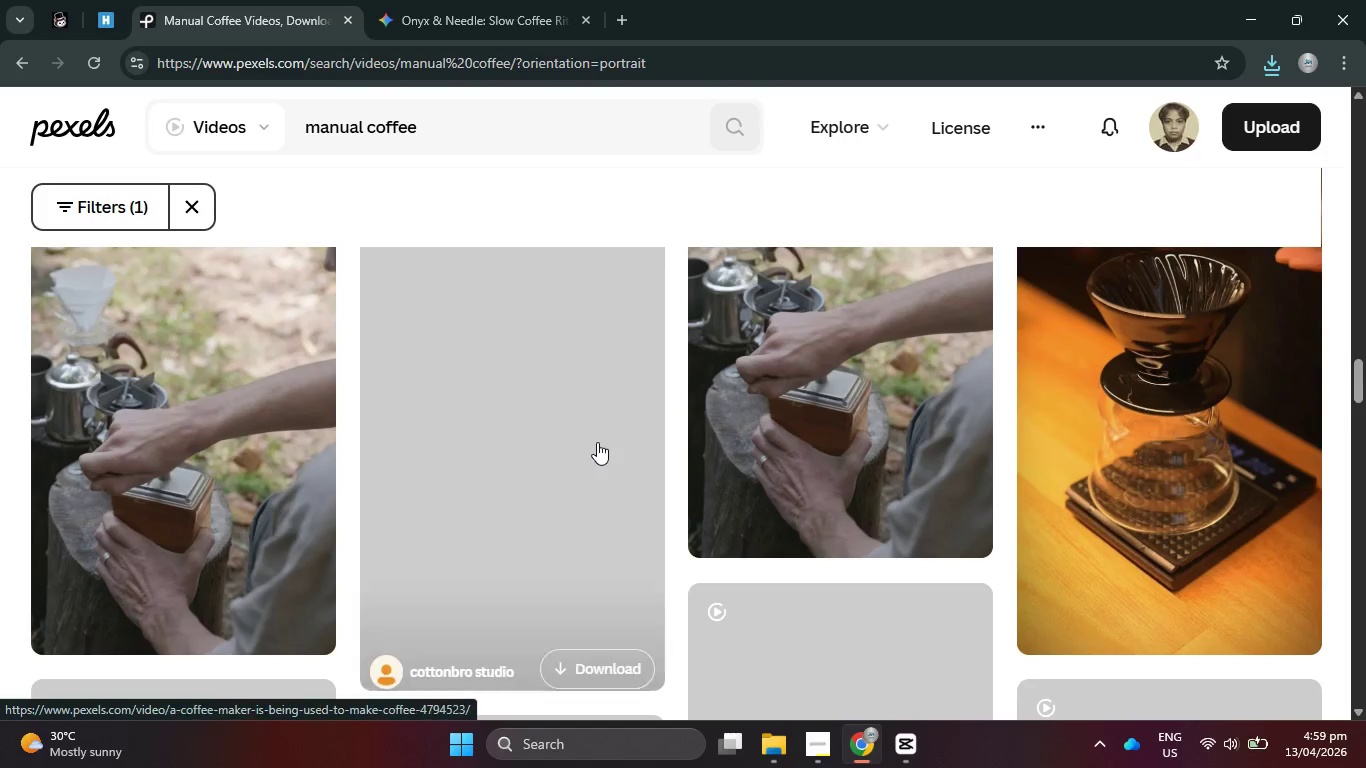 
scroll: coordinate [597, 442], scroll_direction: up, amount: 2.0
 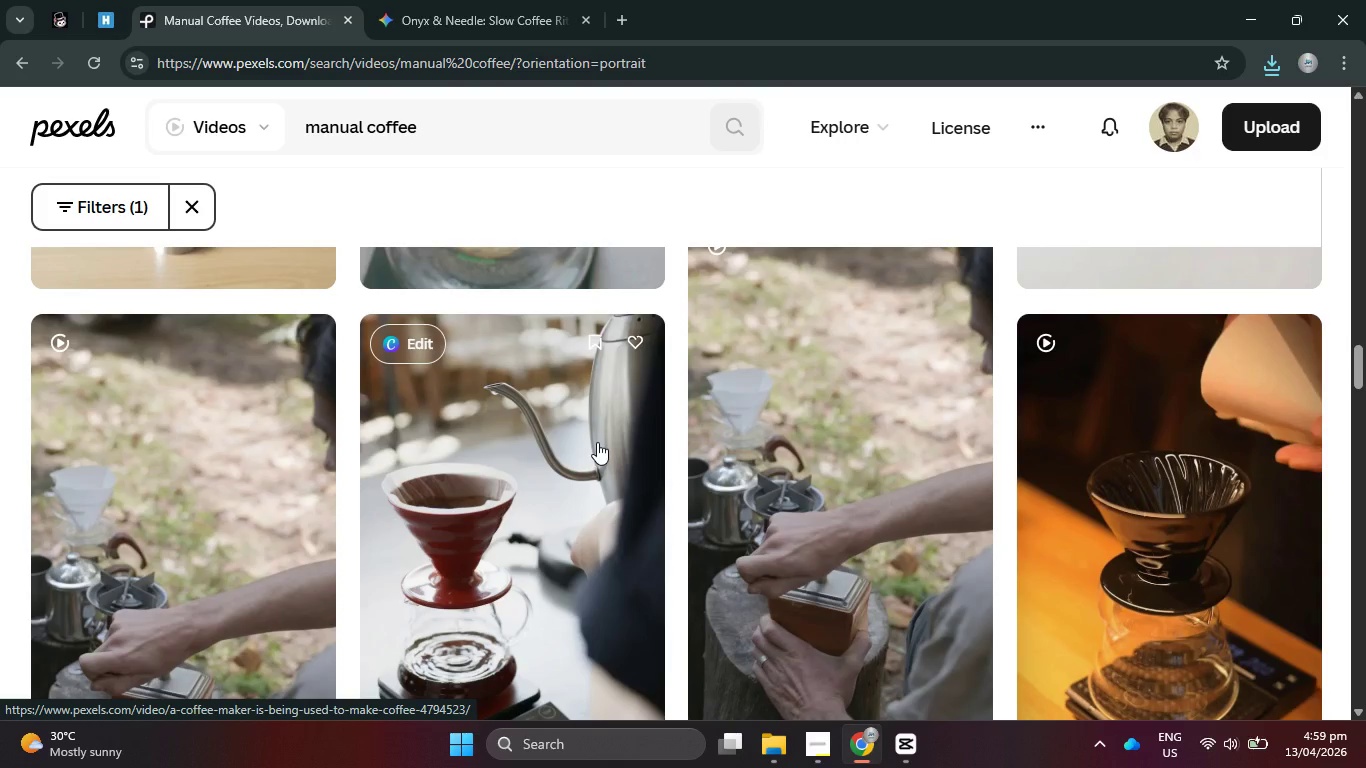 
scroll: coordinate [597, 442], scroll_direction: down, amount: 2.0
 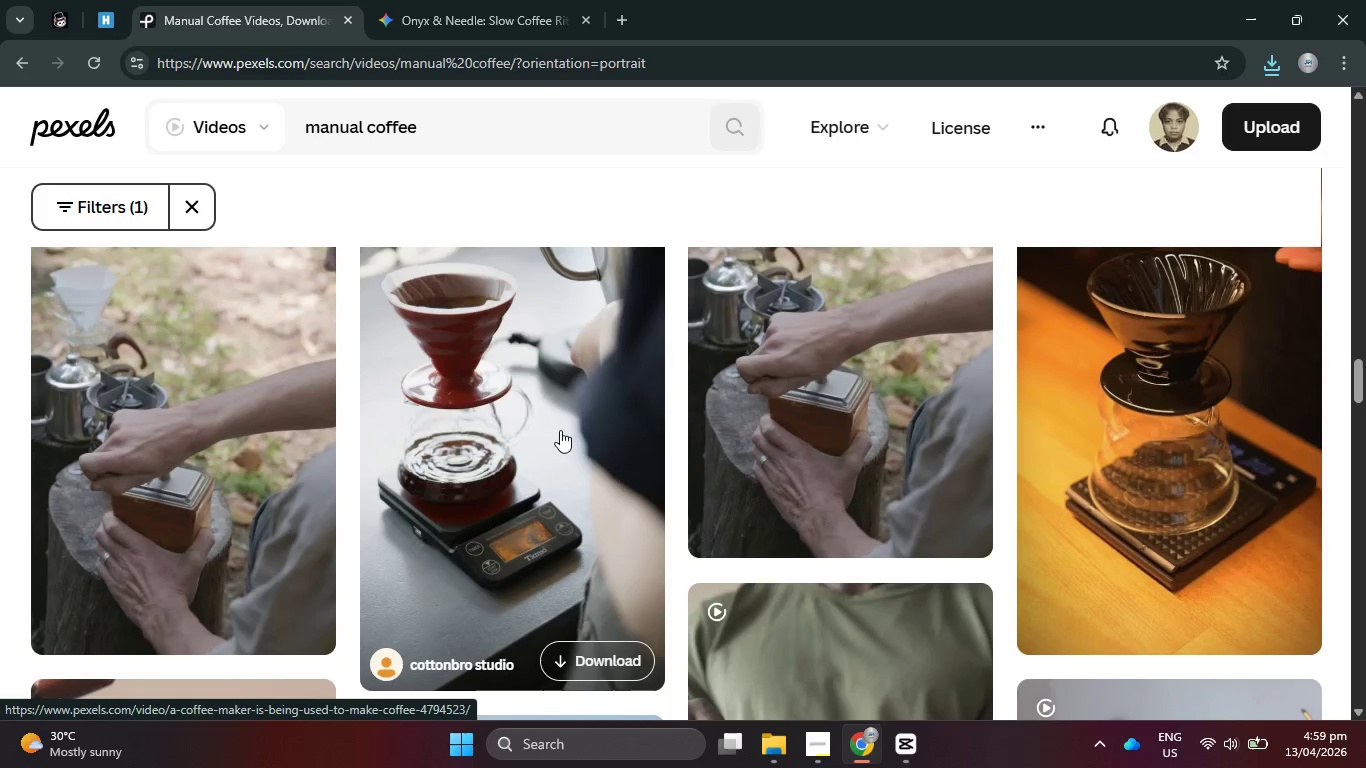 
left_click([544, 421])
 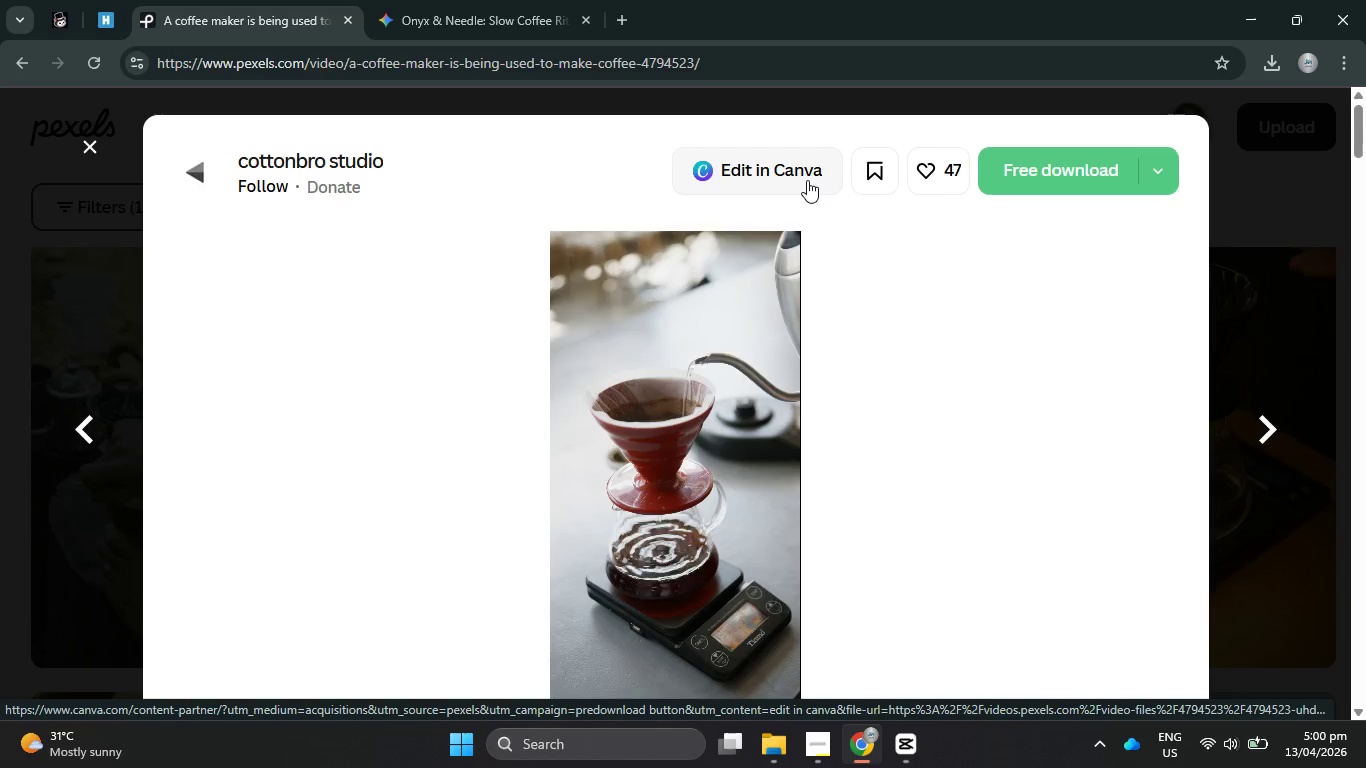 
wait(26.19)
 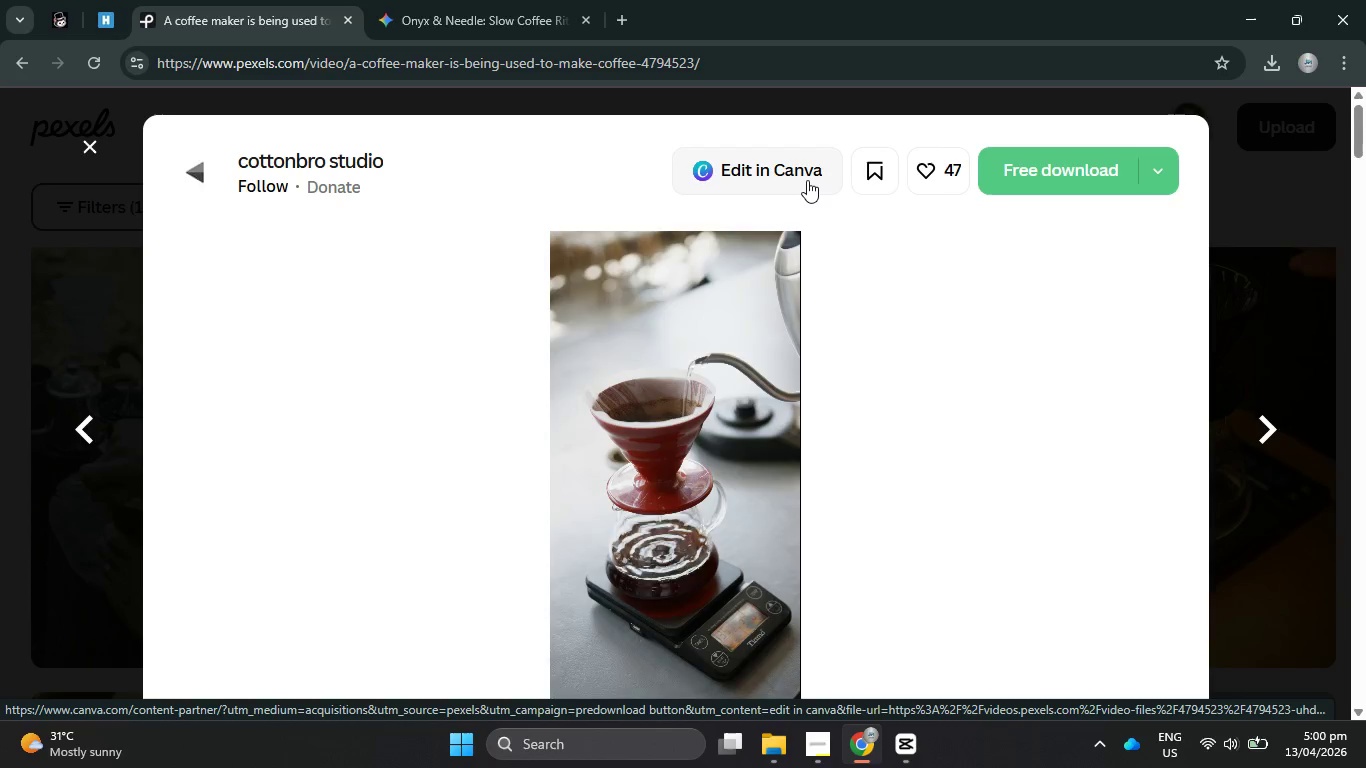 
left_click([1072, 176])
 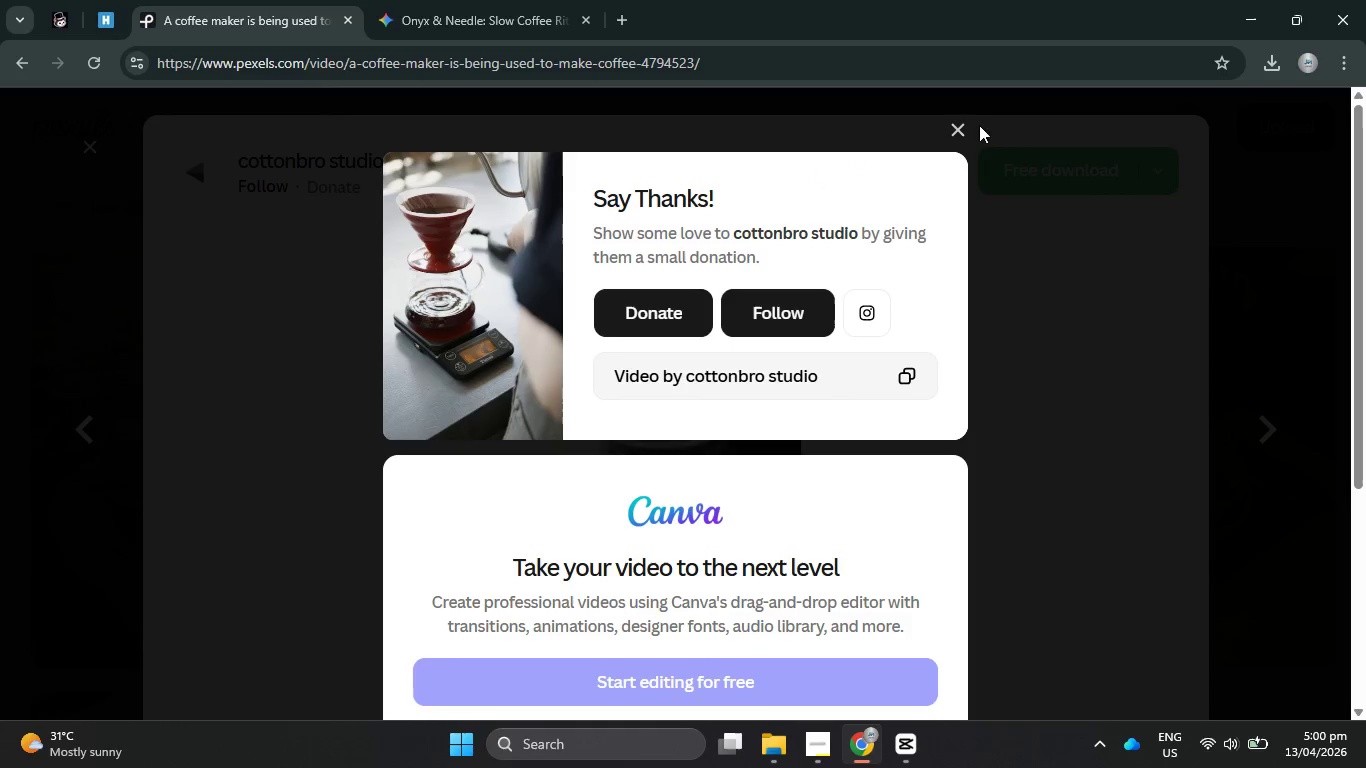 
left_click([958, 133])
 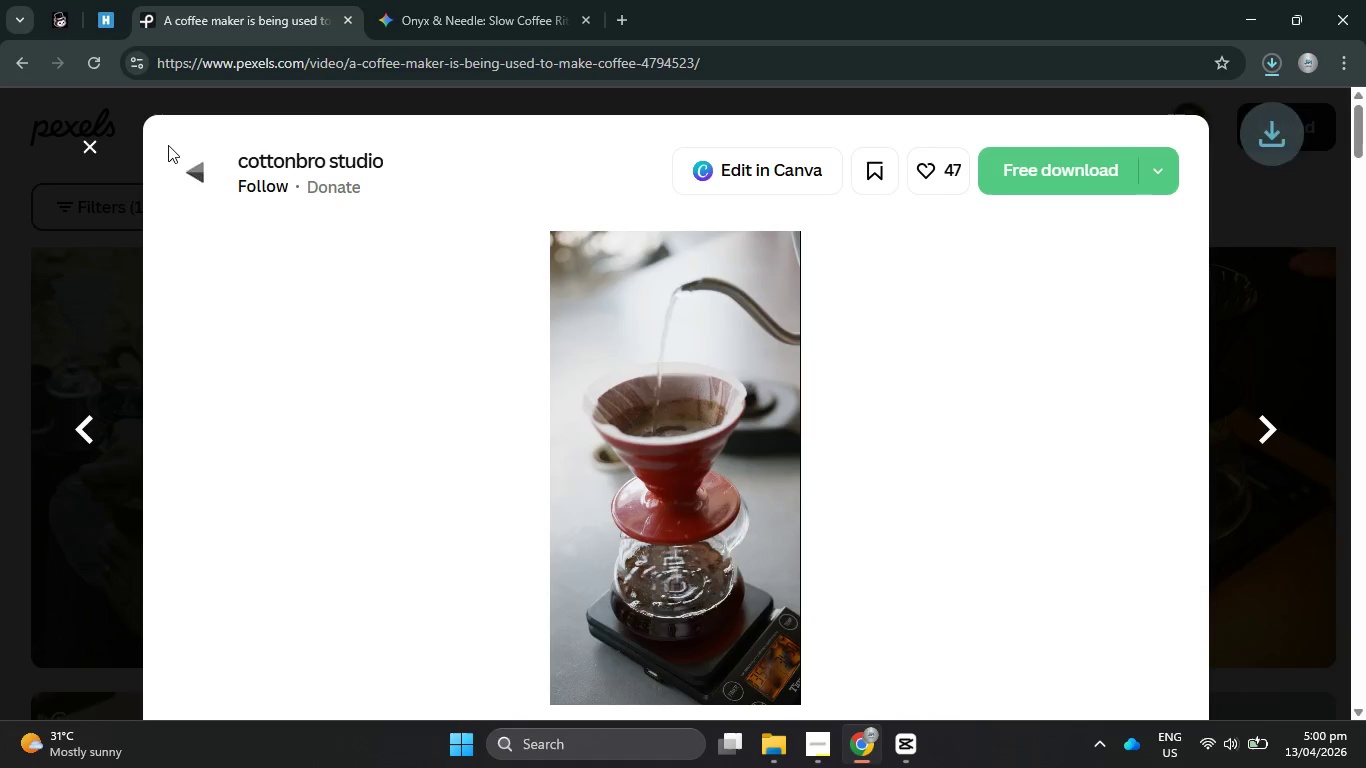 
left_click([86, 143])
 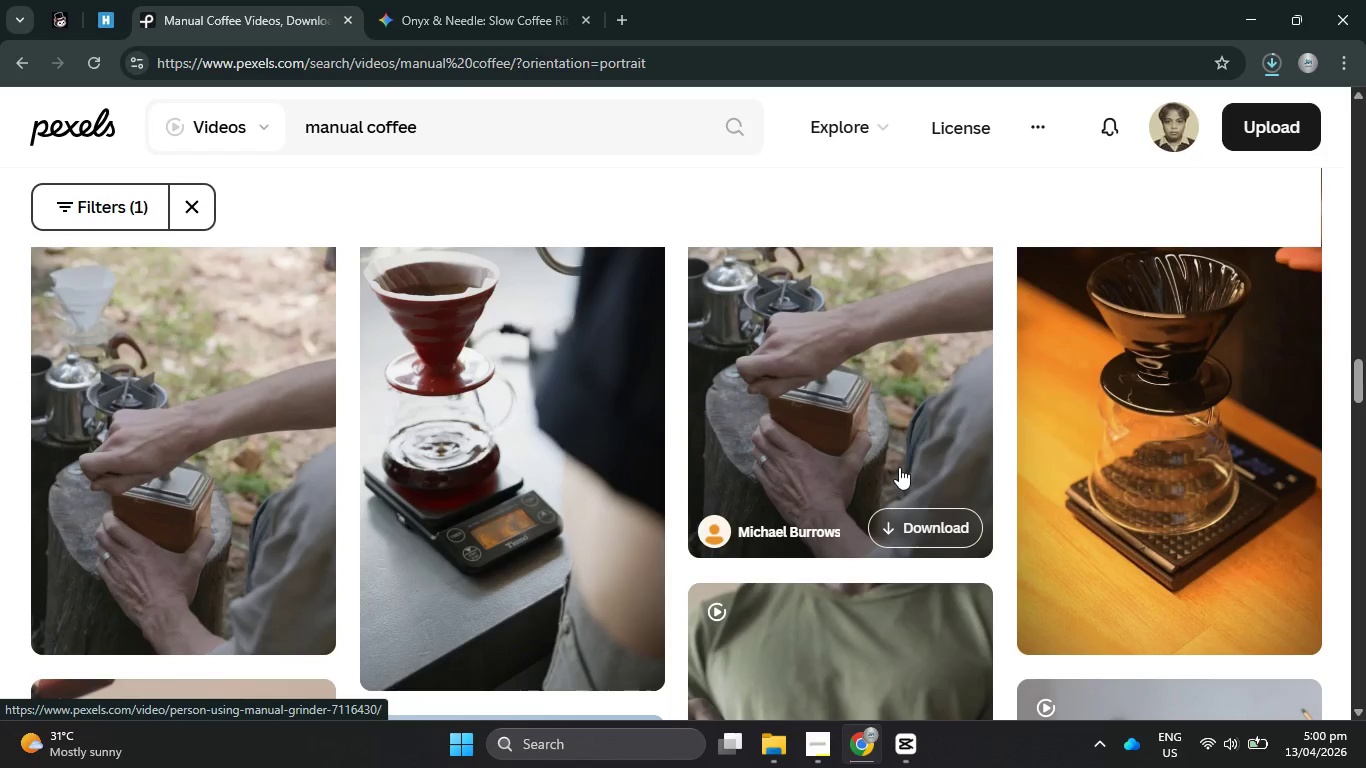 
scroll: coordinate [899, 467], scroll_direction: down, amount: 5.0
 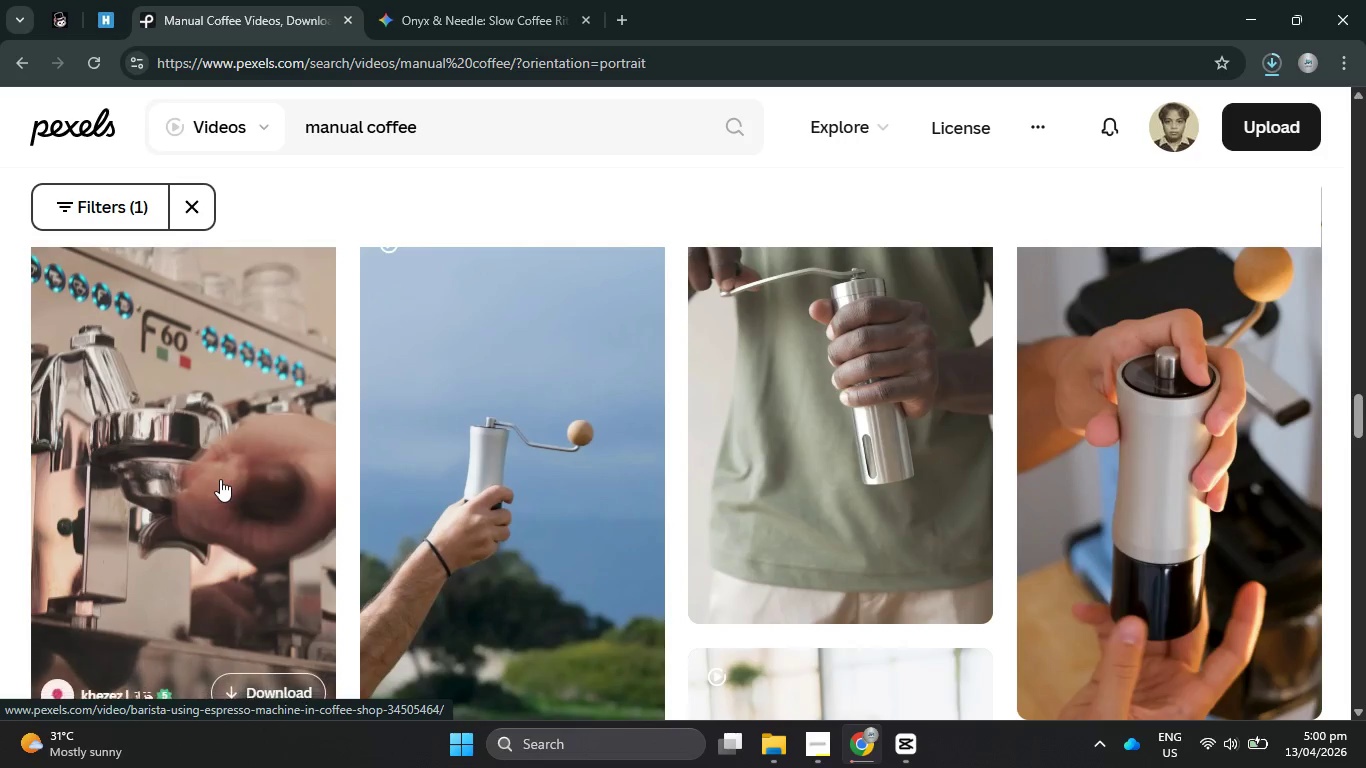 
scroll: coordinate [881, 501], scroll_direction: up, amount: 6.0
 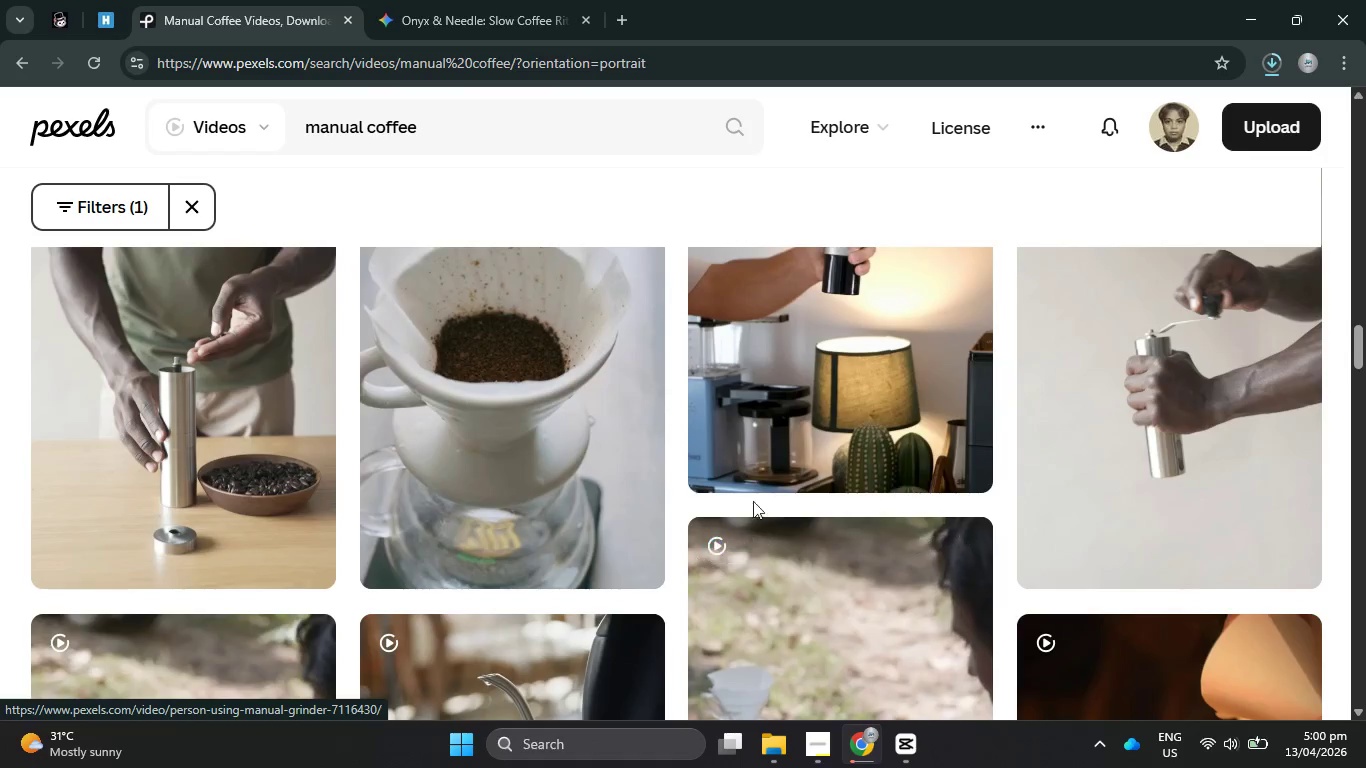 
left_click([582, 429])
 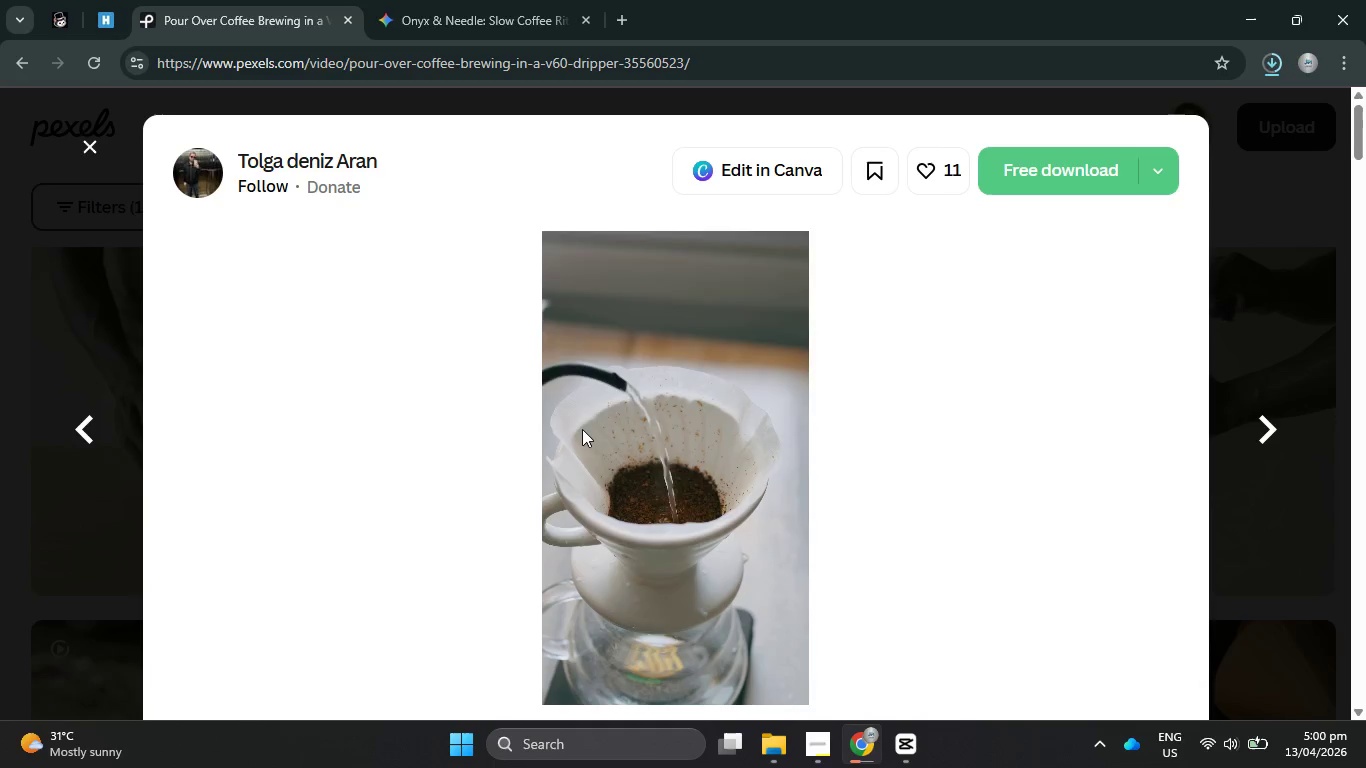 
wait(12.88)
 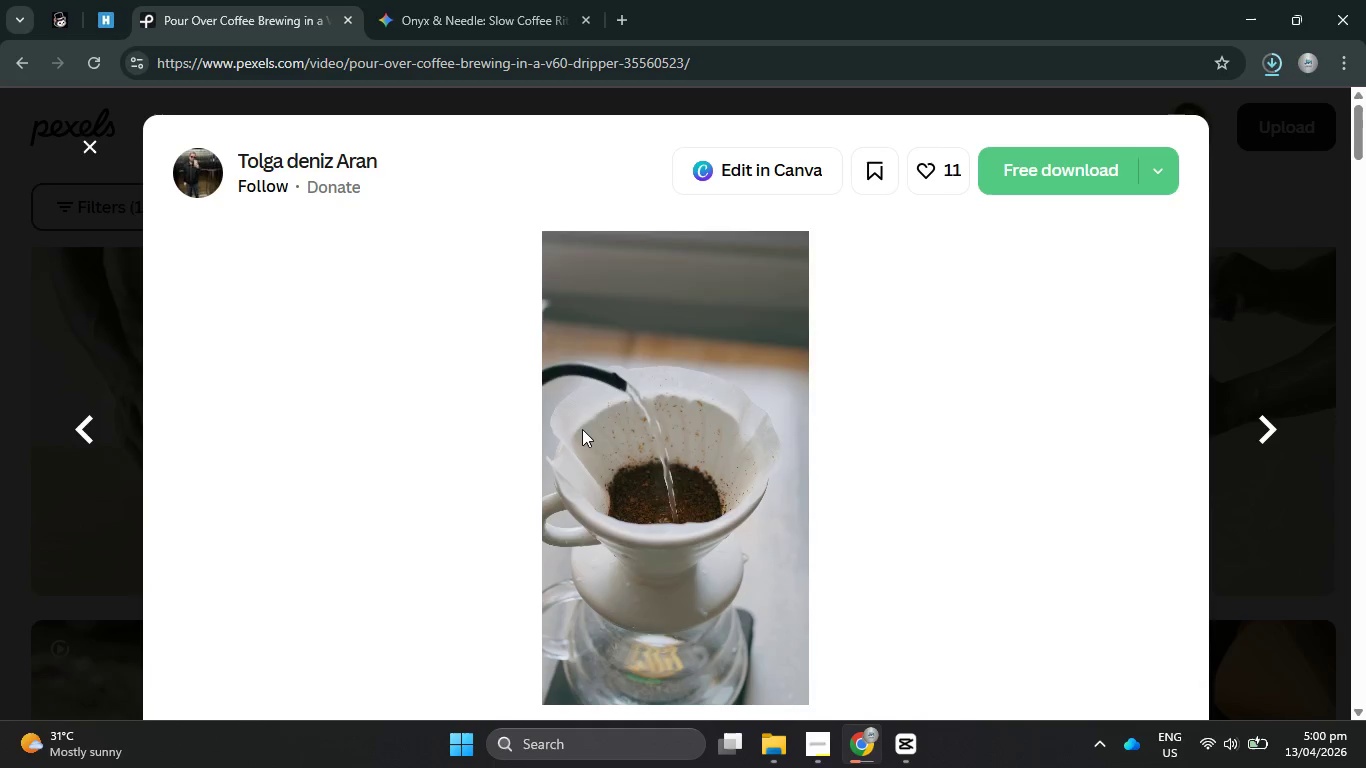 
left_click([1061, 170])
 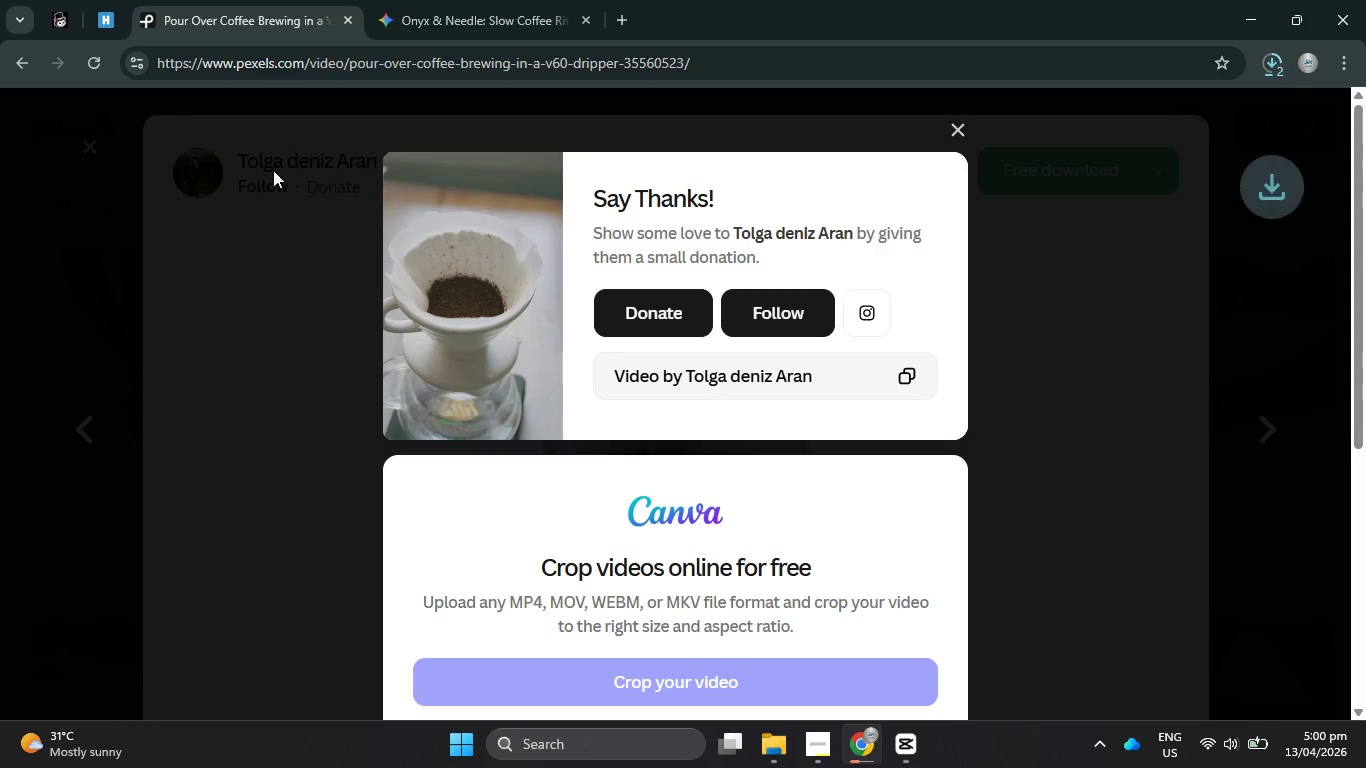 
left_click([961, 124])
 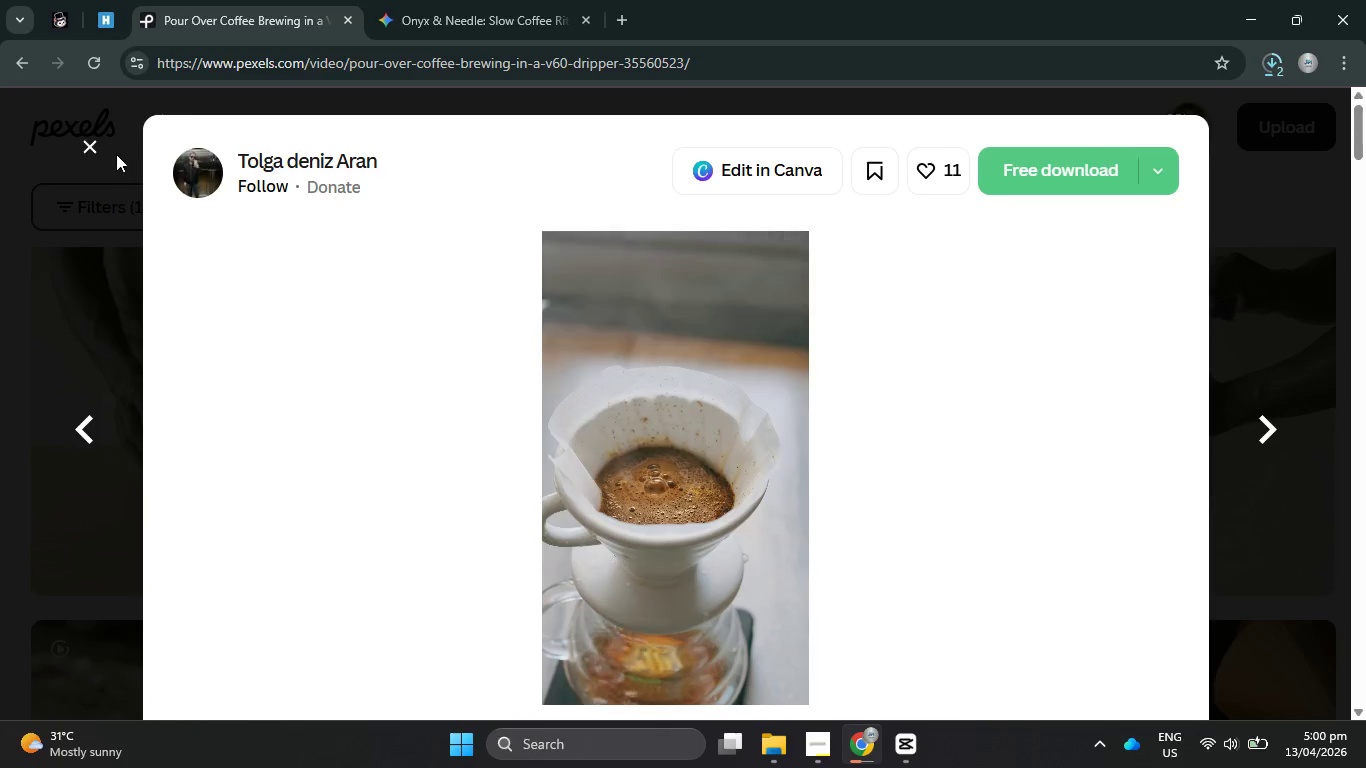 
left_click([90, 154])
 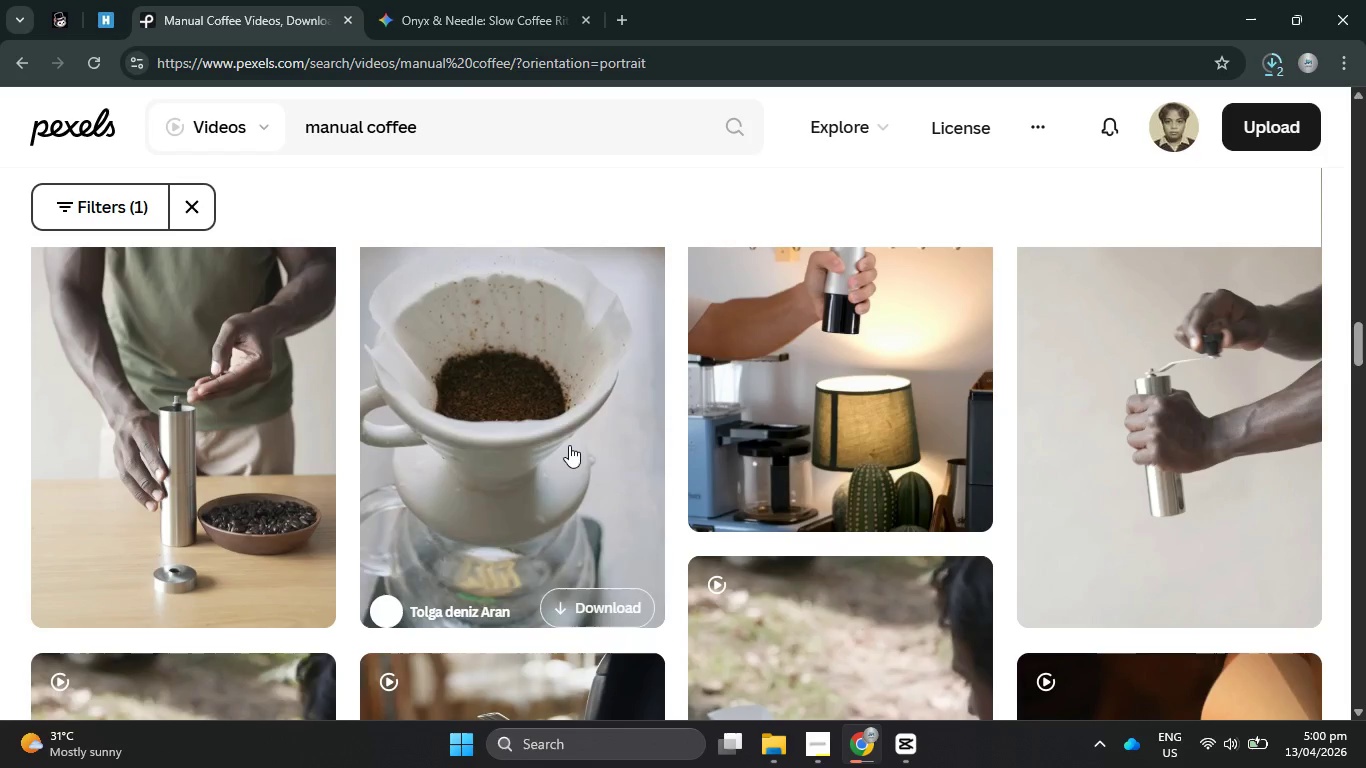 
scroll: coordinate [571, 446], scroll_direction: down, amount: 17.0
 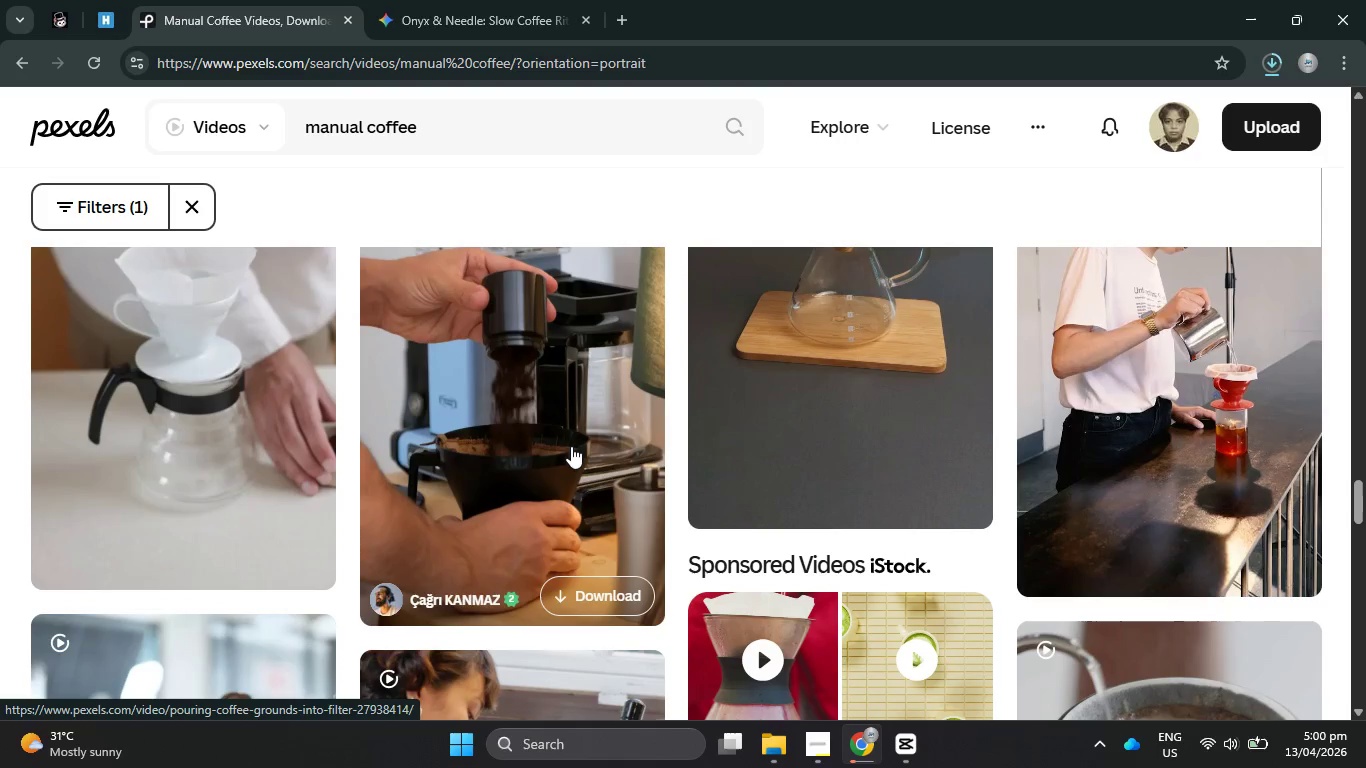 
scroll: coordinate [571, 446], scroll_direction: up, amount: 1.0
 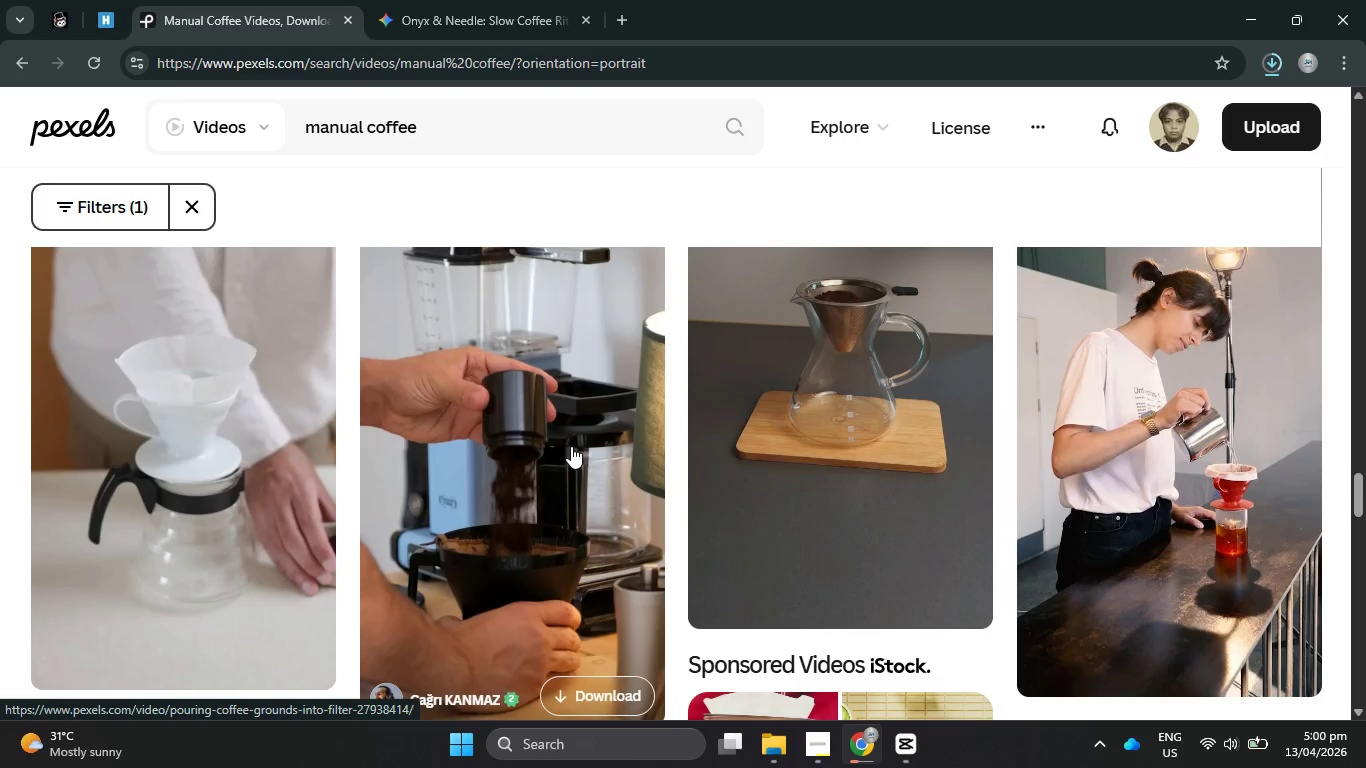 
scroll: coordinate [571, 446], scroll_direction: down, amount: 3.0
 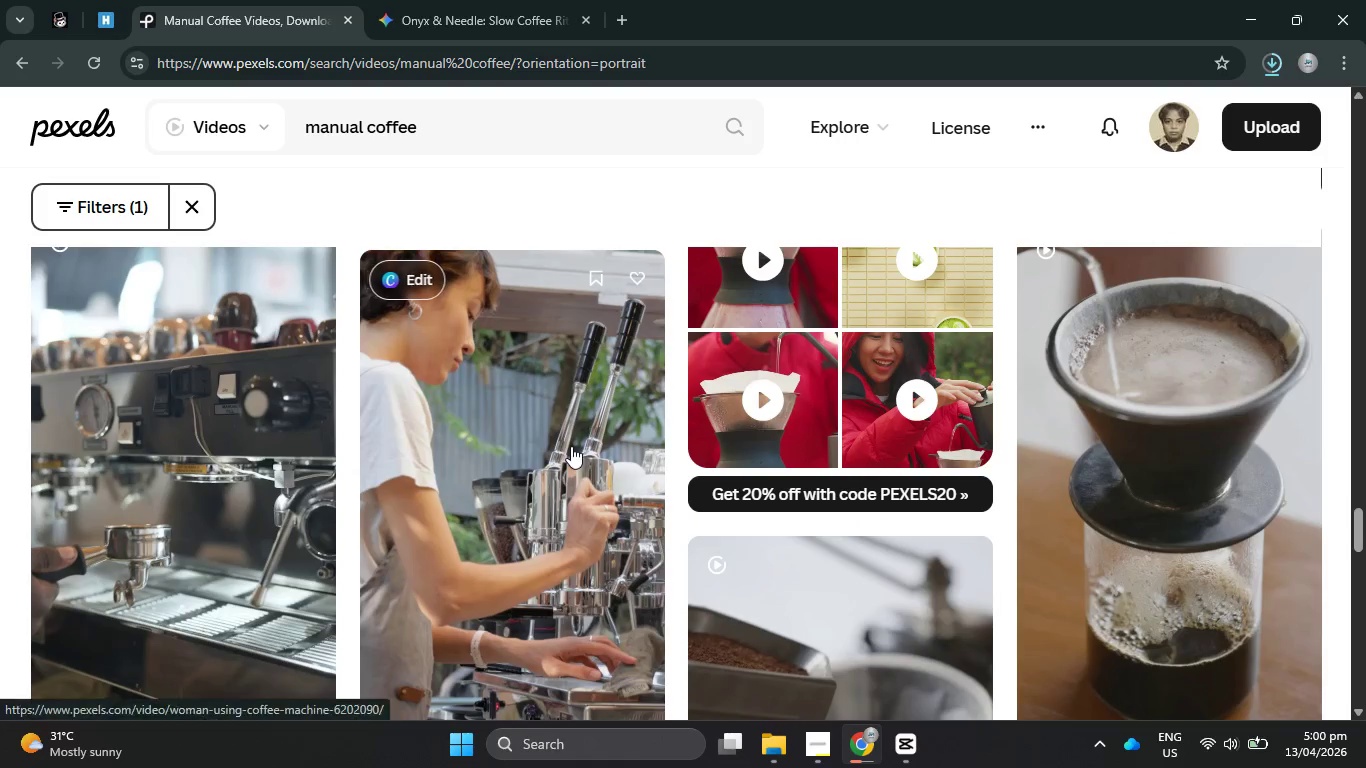 
left_click([1235, 374])
 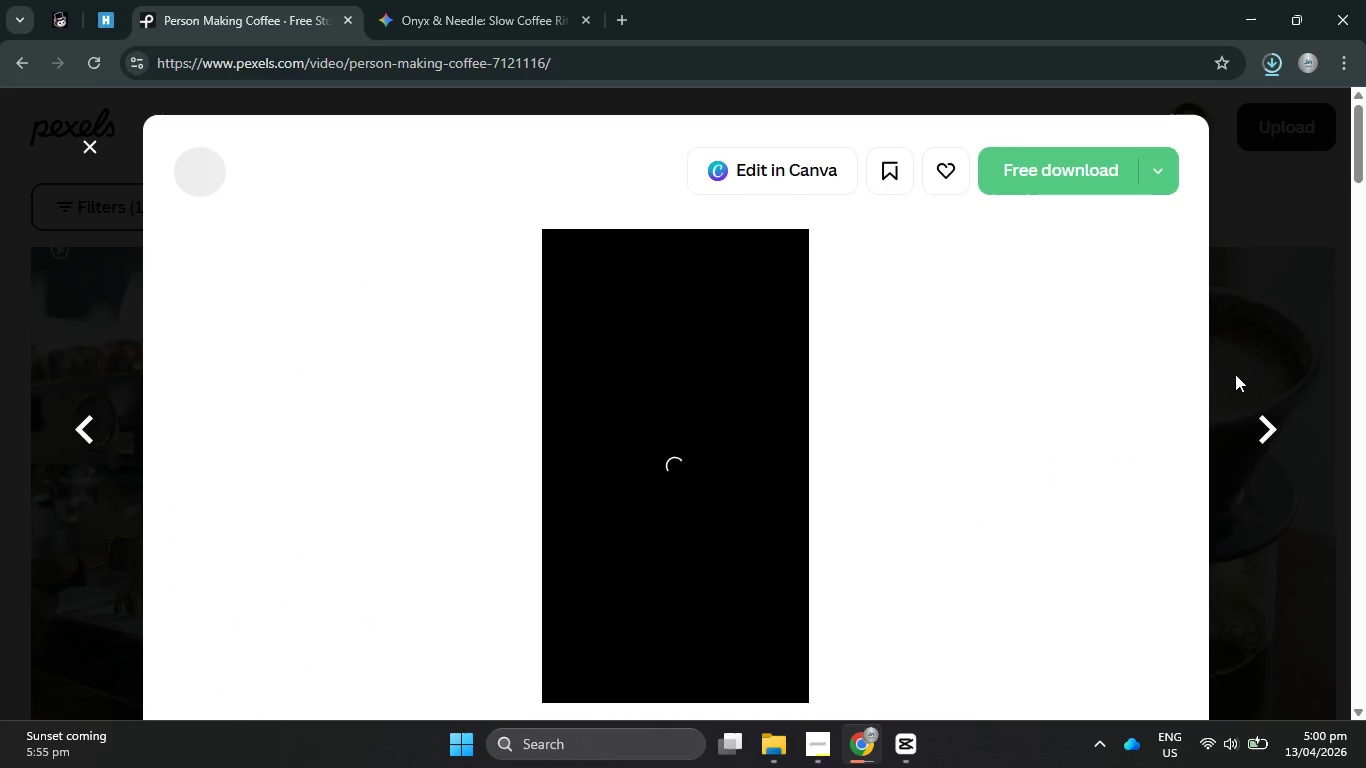 
mouse_move([1073, 167])
 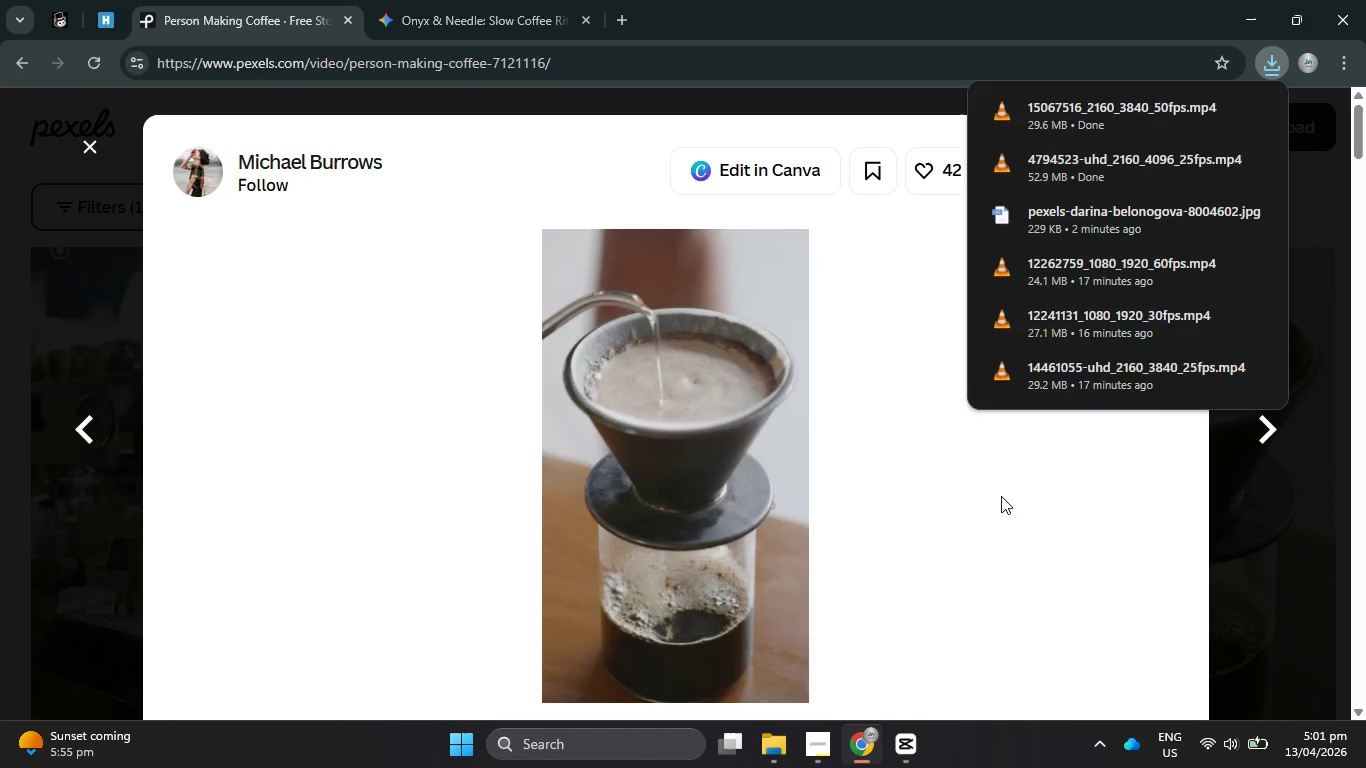 
left_click([1001, 496])
 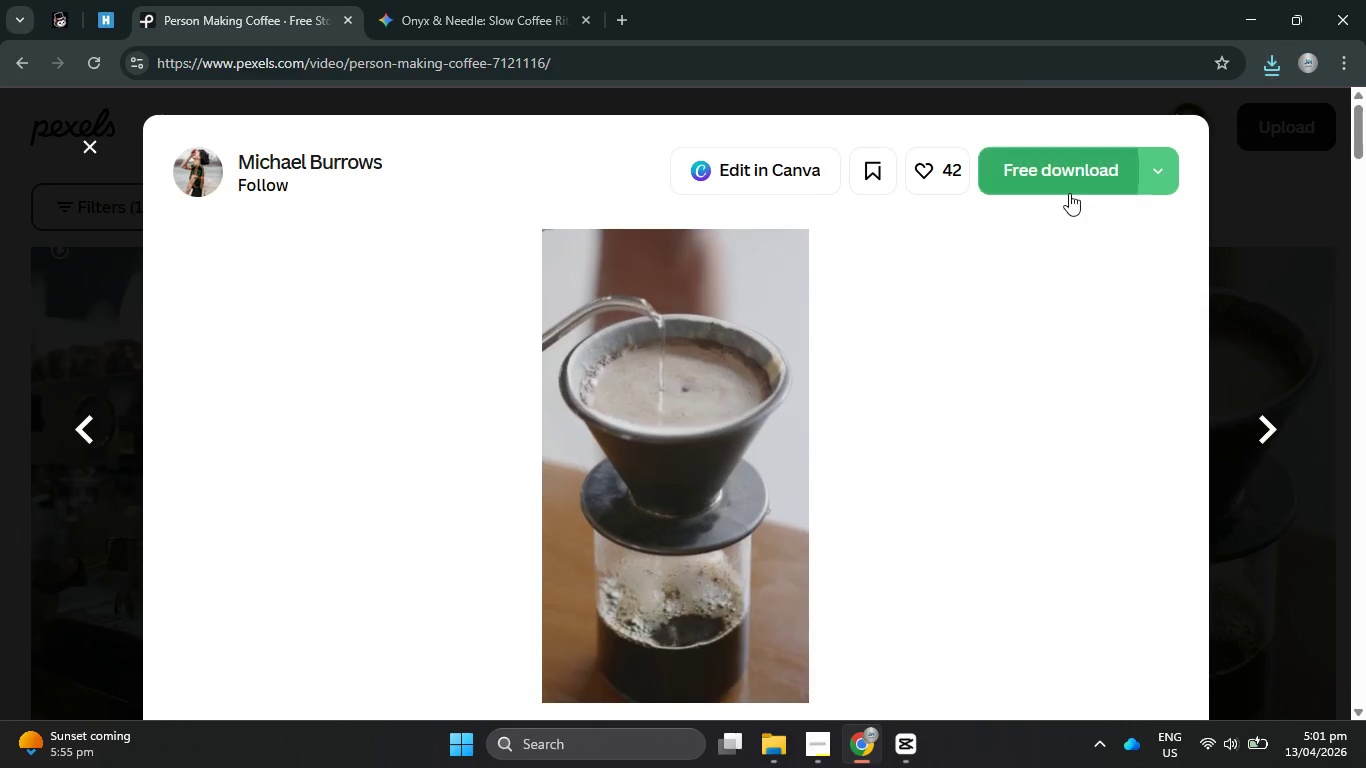 
left_click([1069, 193])
 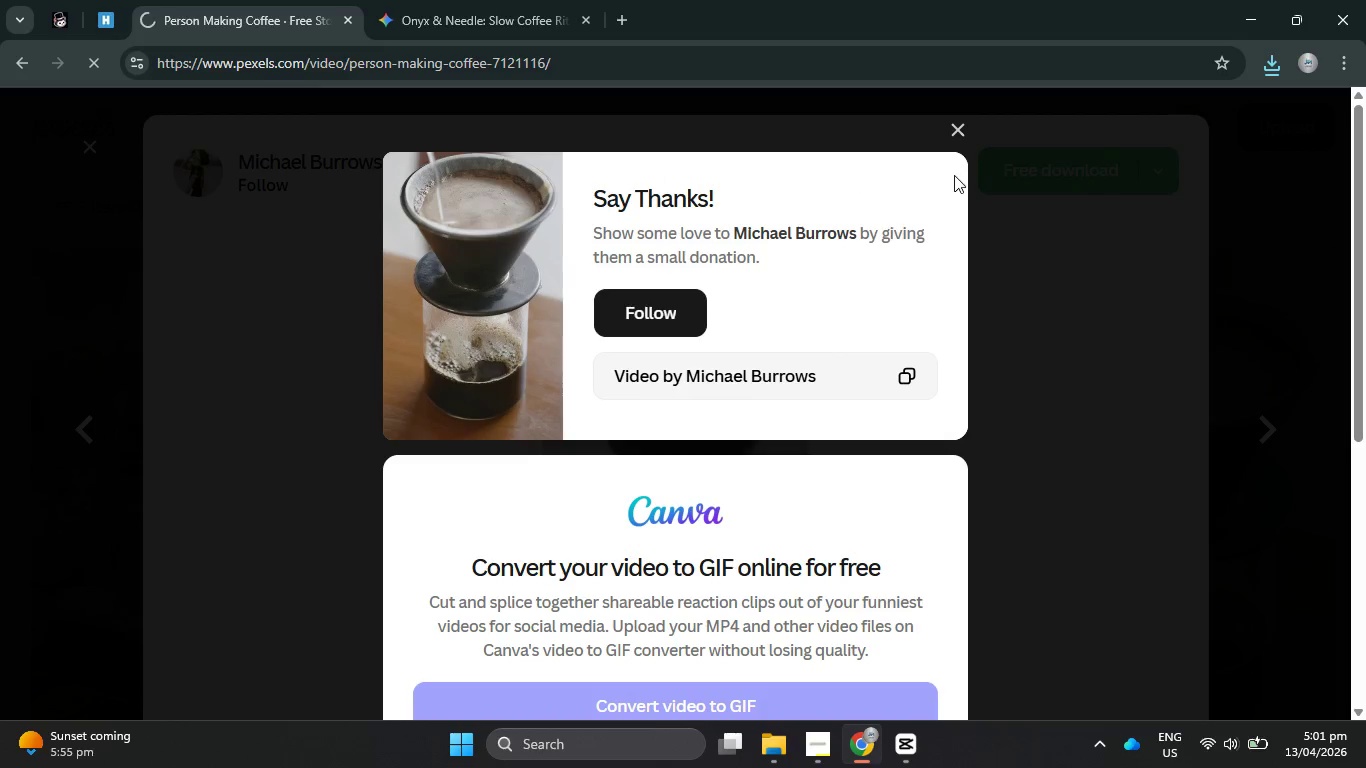 
left_click([959, 127])
 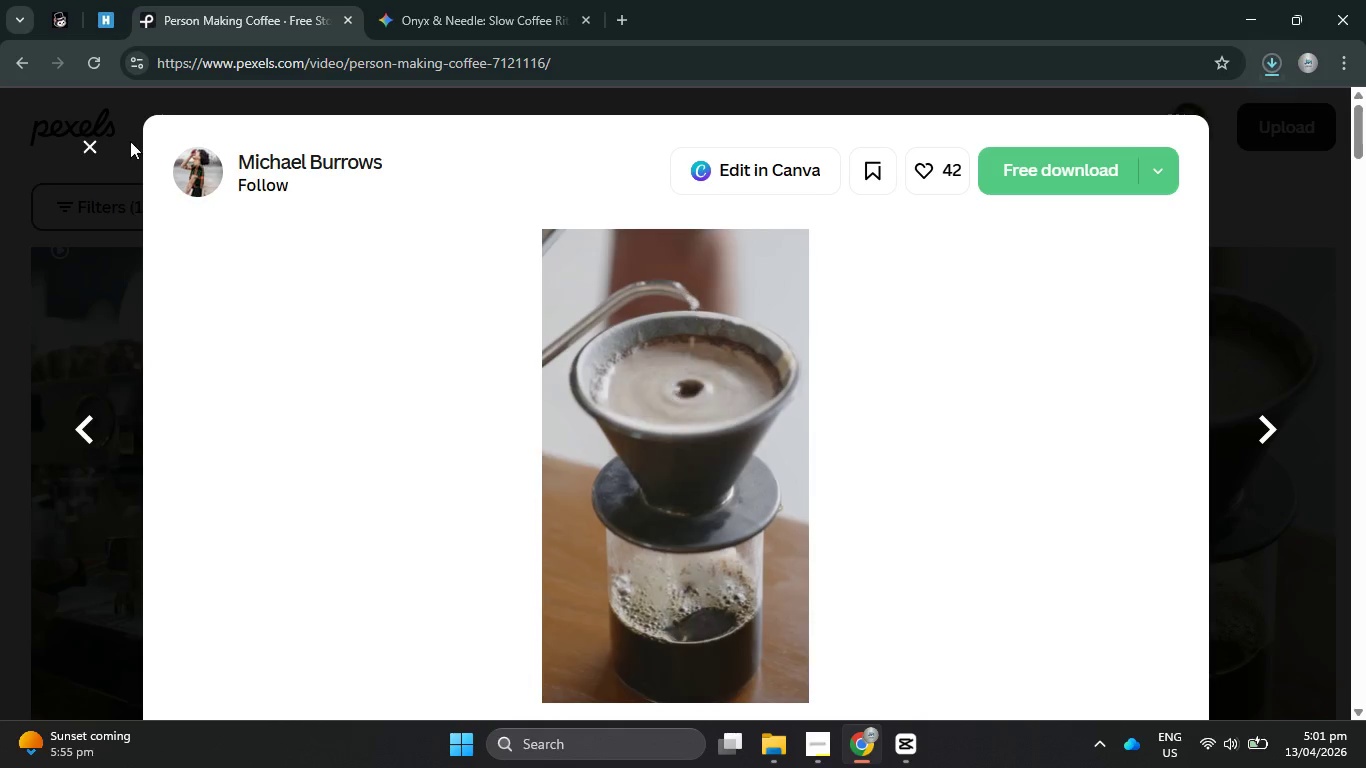 
left_click([102, 146])
 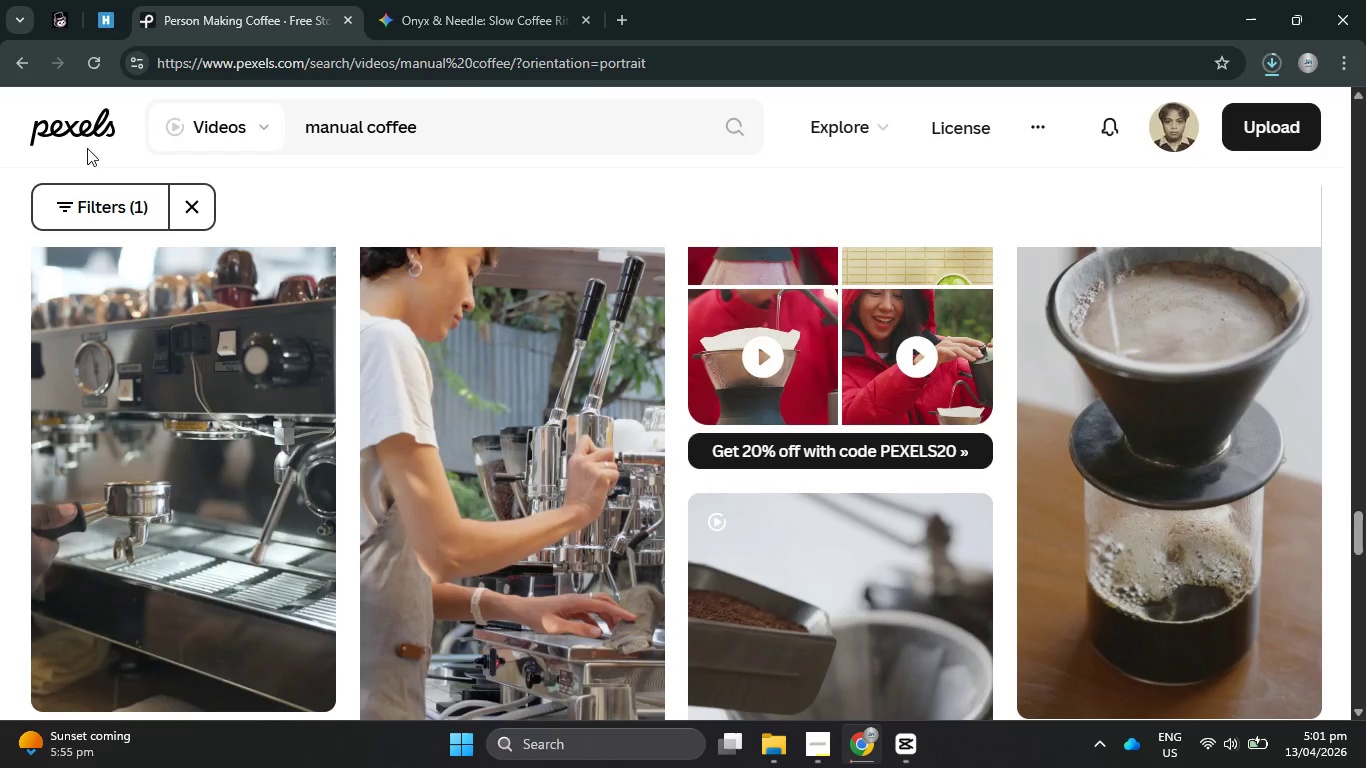 
left_click([87, 148])
 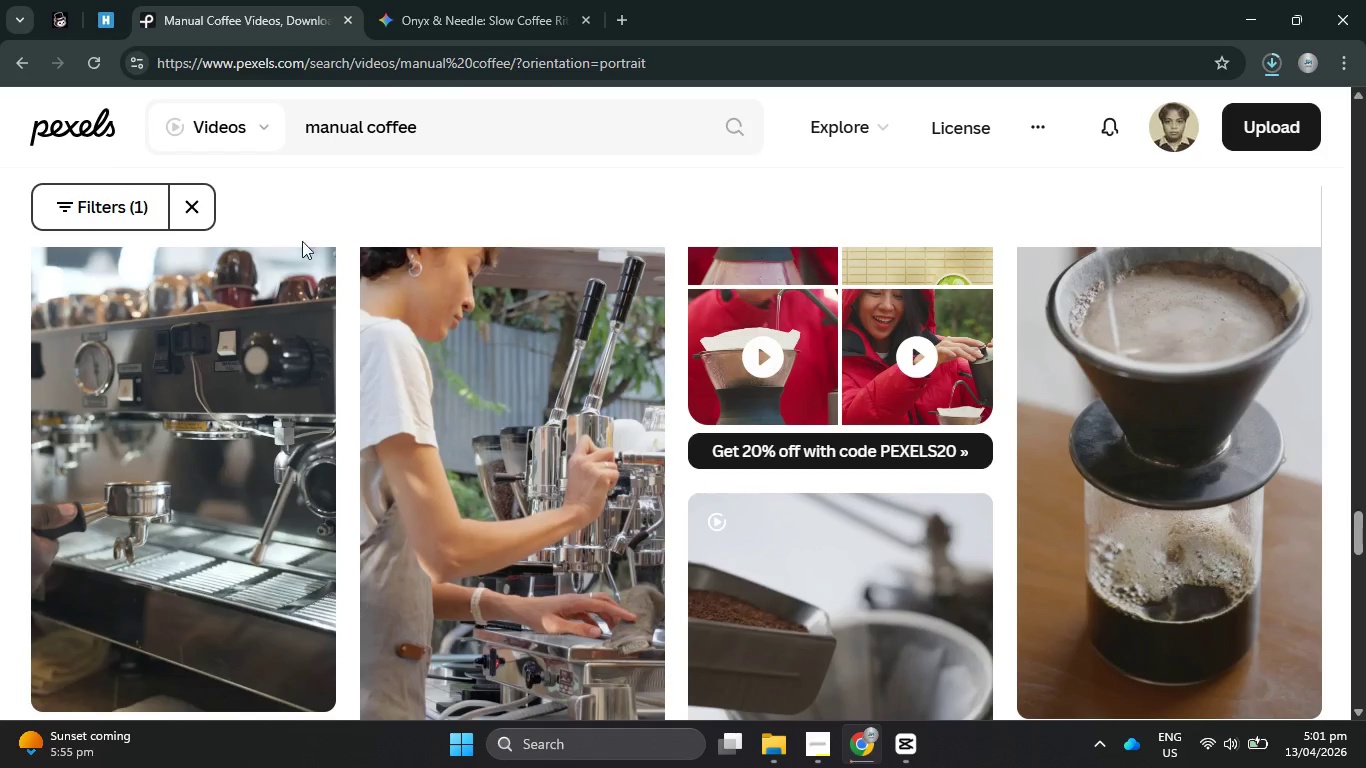 
scroll: coordinate [820, 438], scroll_direction: down, amount: 19.0
 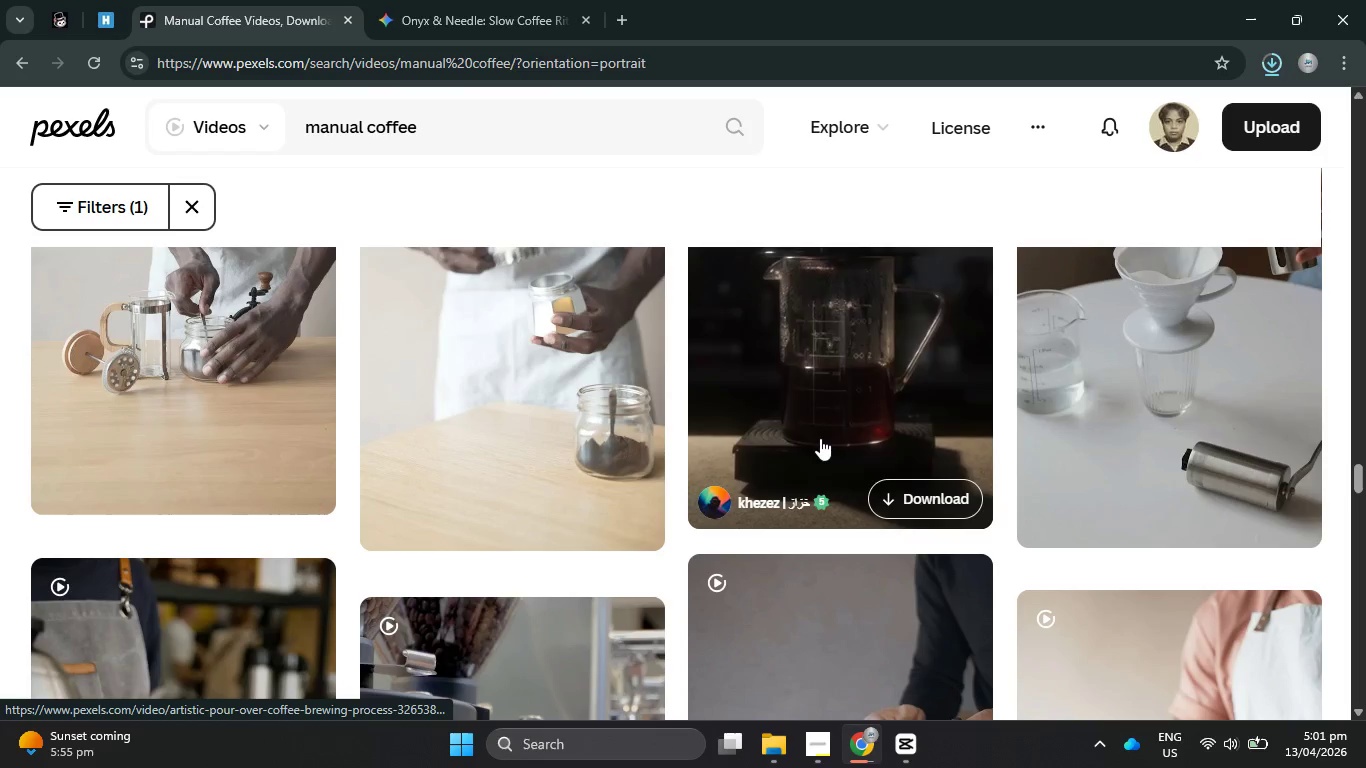 
scroll: coordinate [820, 438], scroll_direction: down, amount: 19.0
 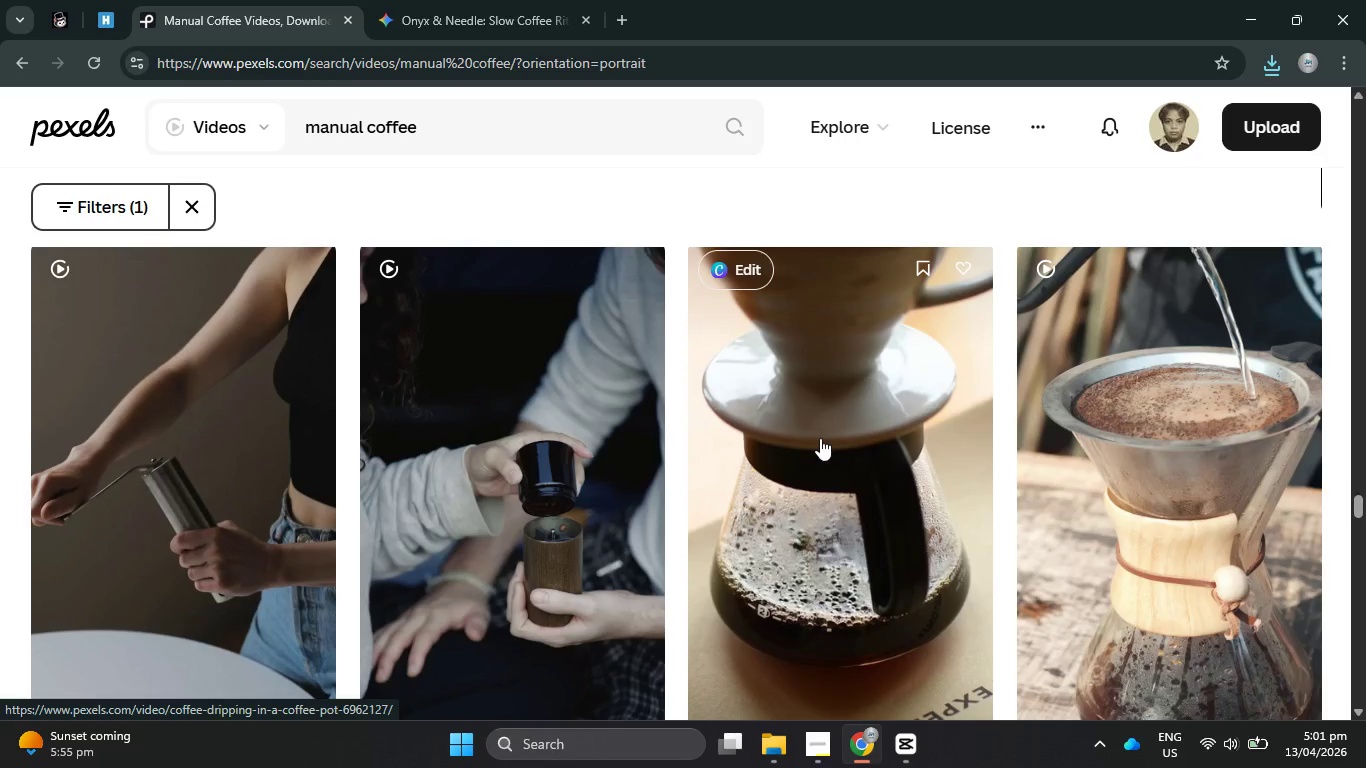 
wait(5.25)
 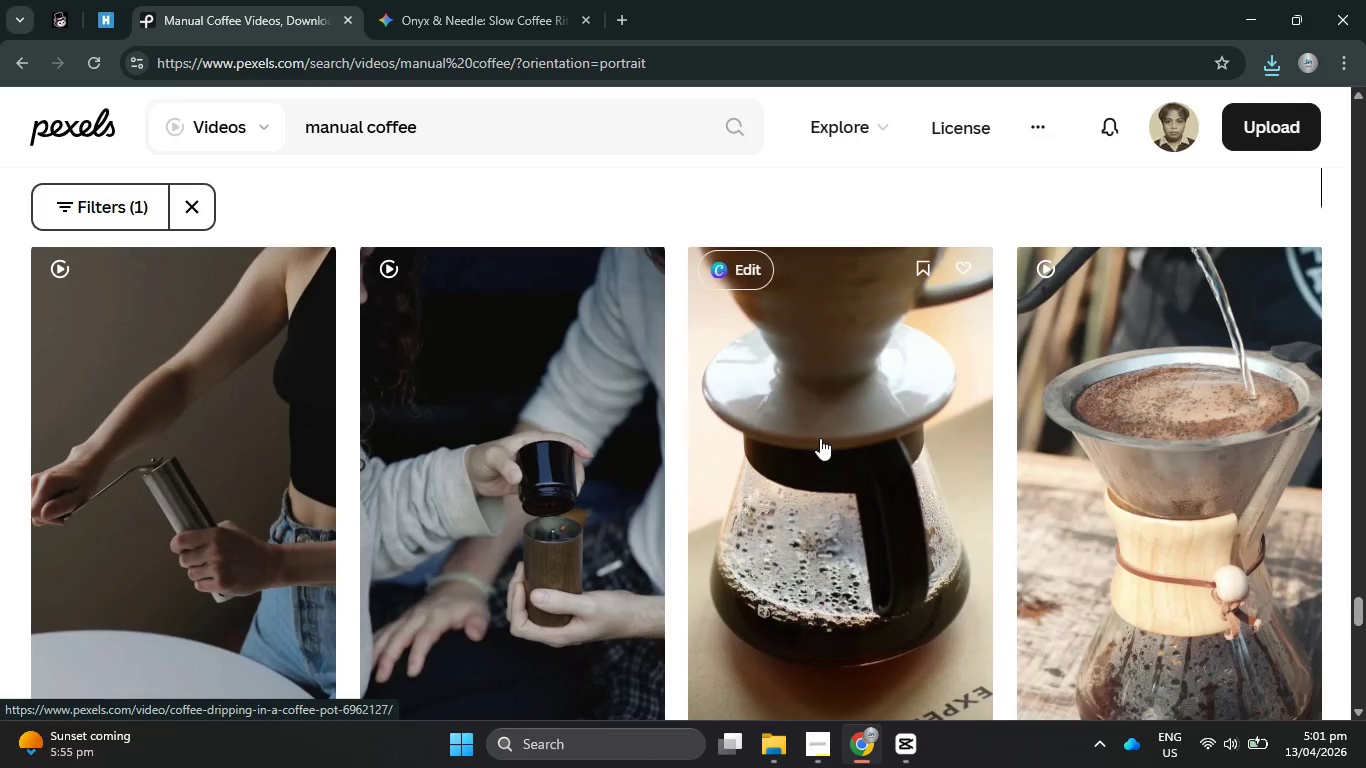 
scroll: coordinate [820, 438], scroll_direction: down, amount: 2.0
 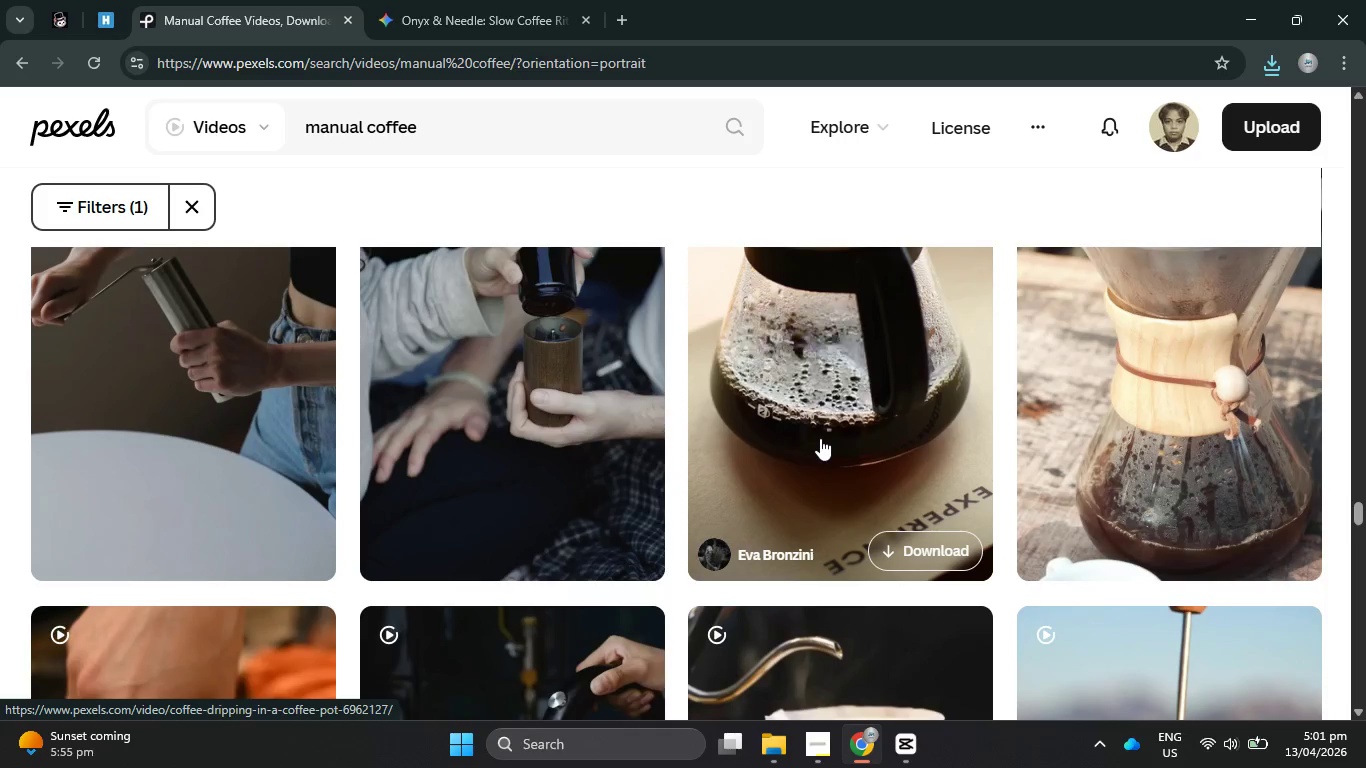 
scroll: coordinate [820, 438], scroll_direction: up, amount: 3.0
 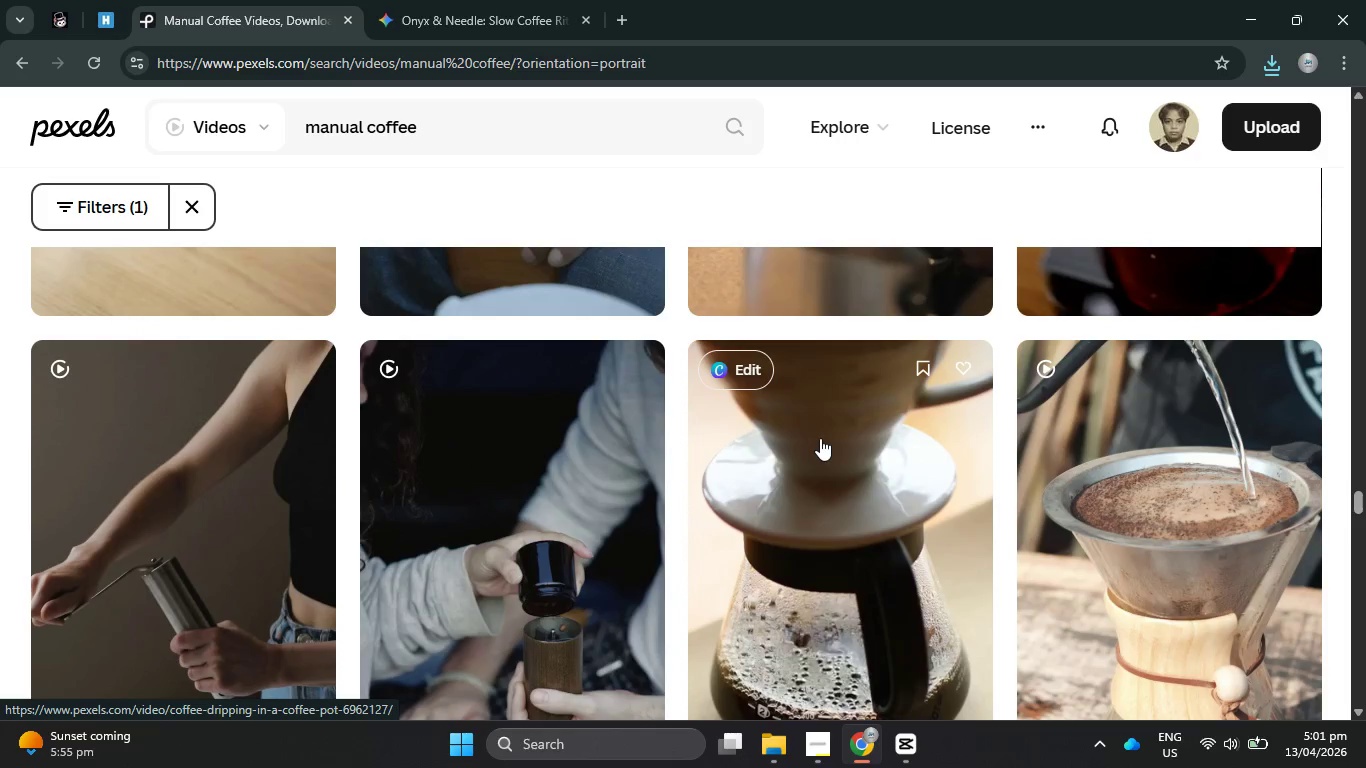 
scroll: coordinate [1013, 576], scroll_direction: down, amount: 8.0
 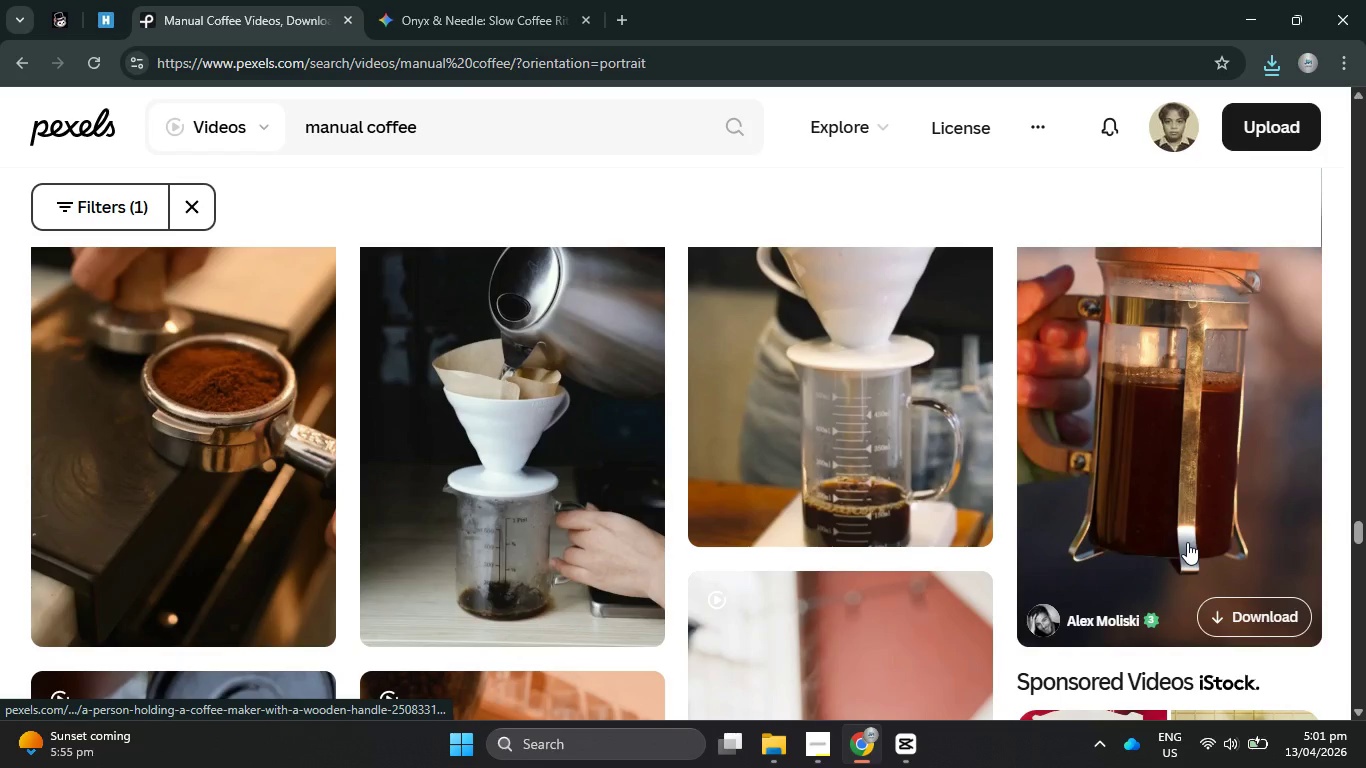 
scroll: coordinate [1187, 542], scroll_direction: up, amount: 6.0
 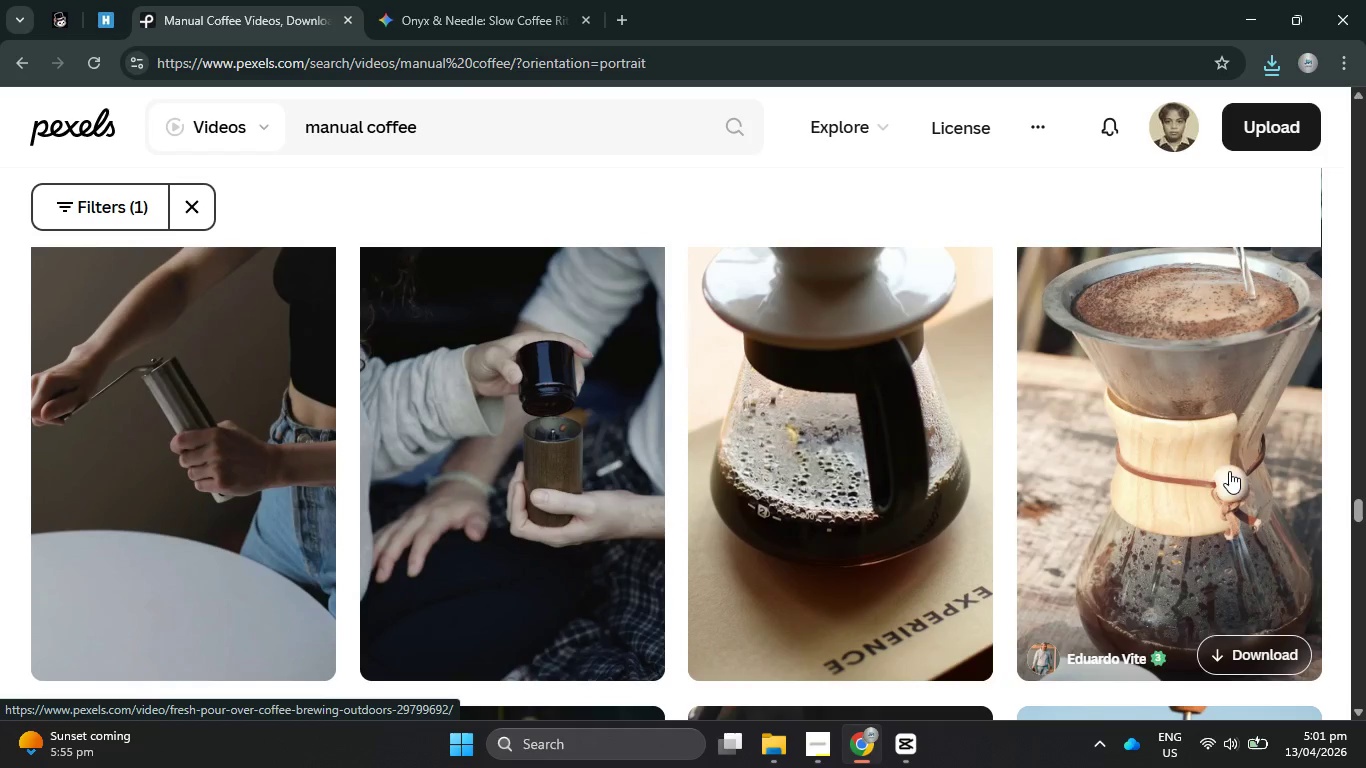 
left_click([1231, 467])
 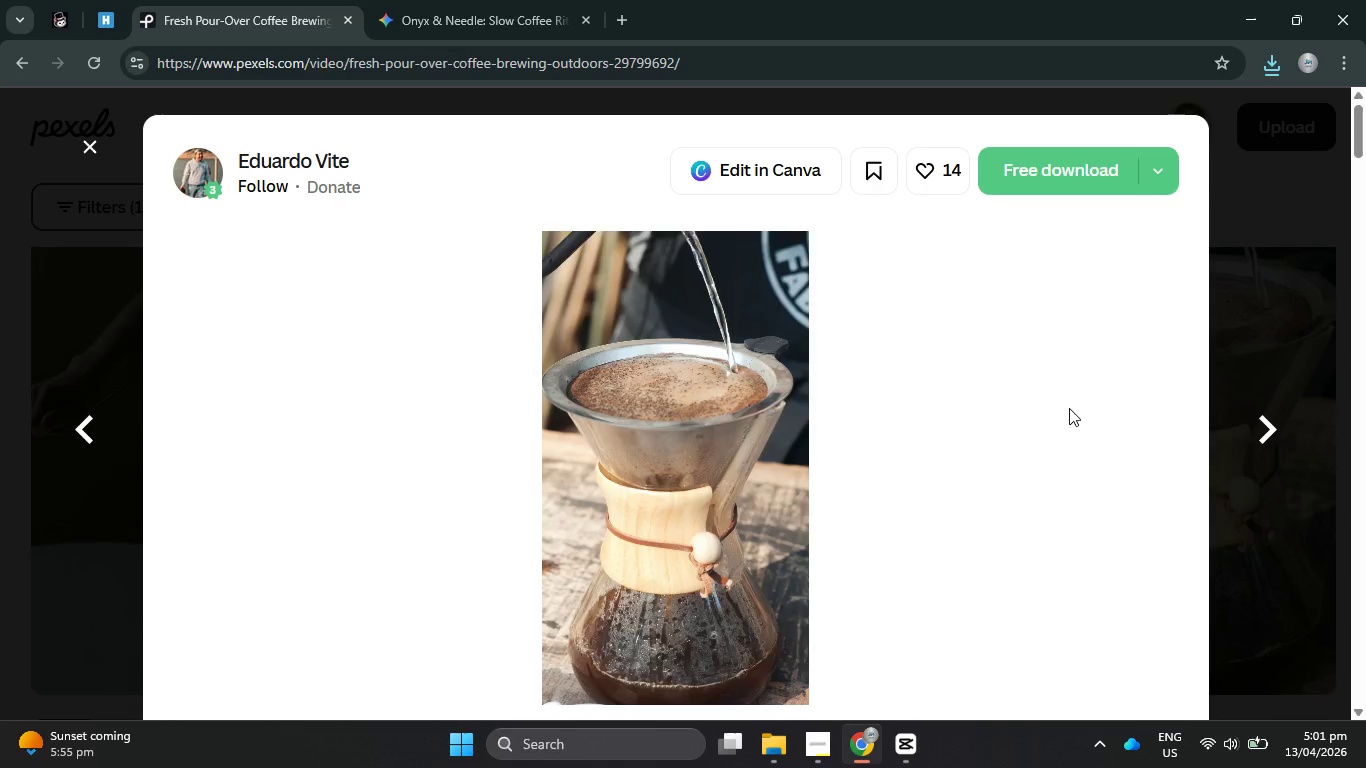 
wait(16.2)
 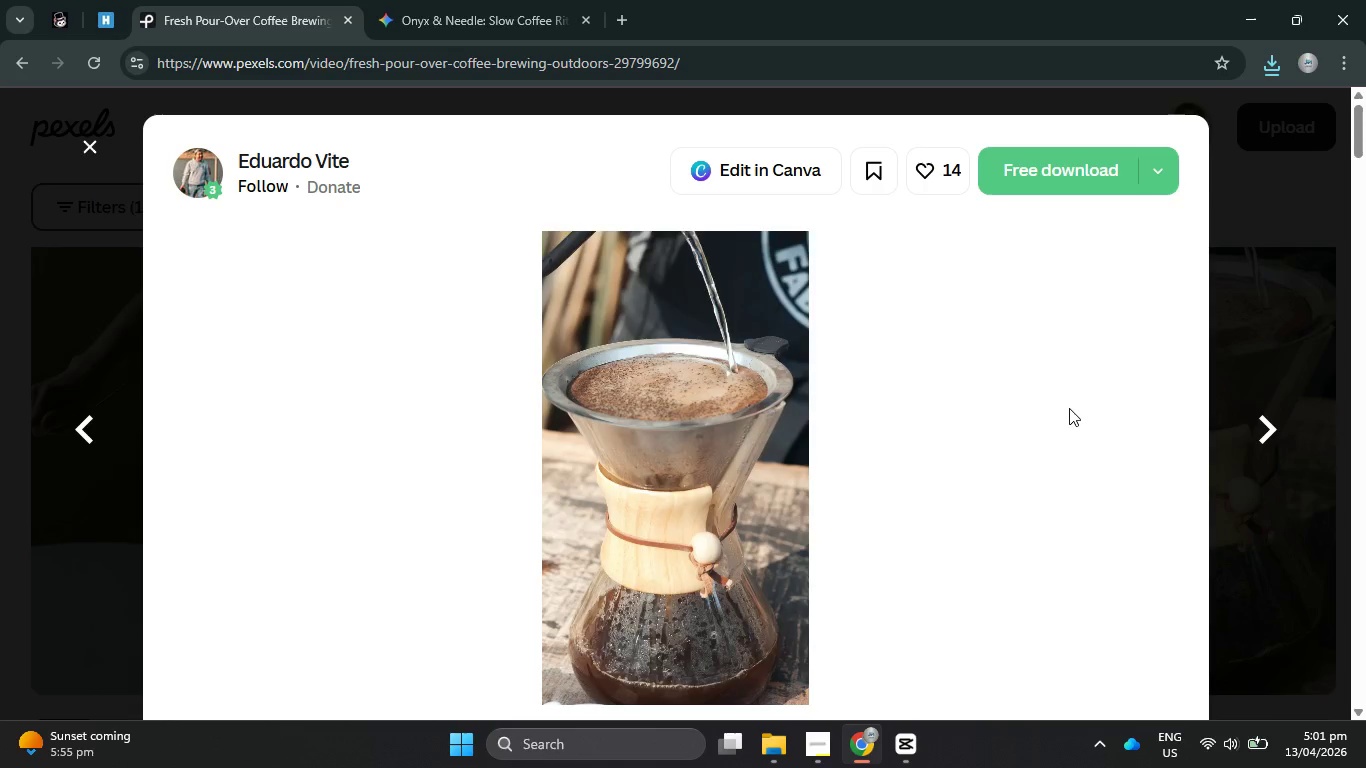 
left_click([1073, 156])
 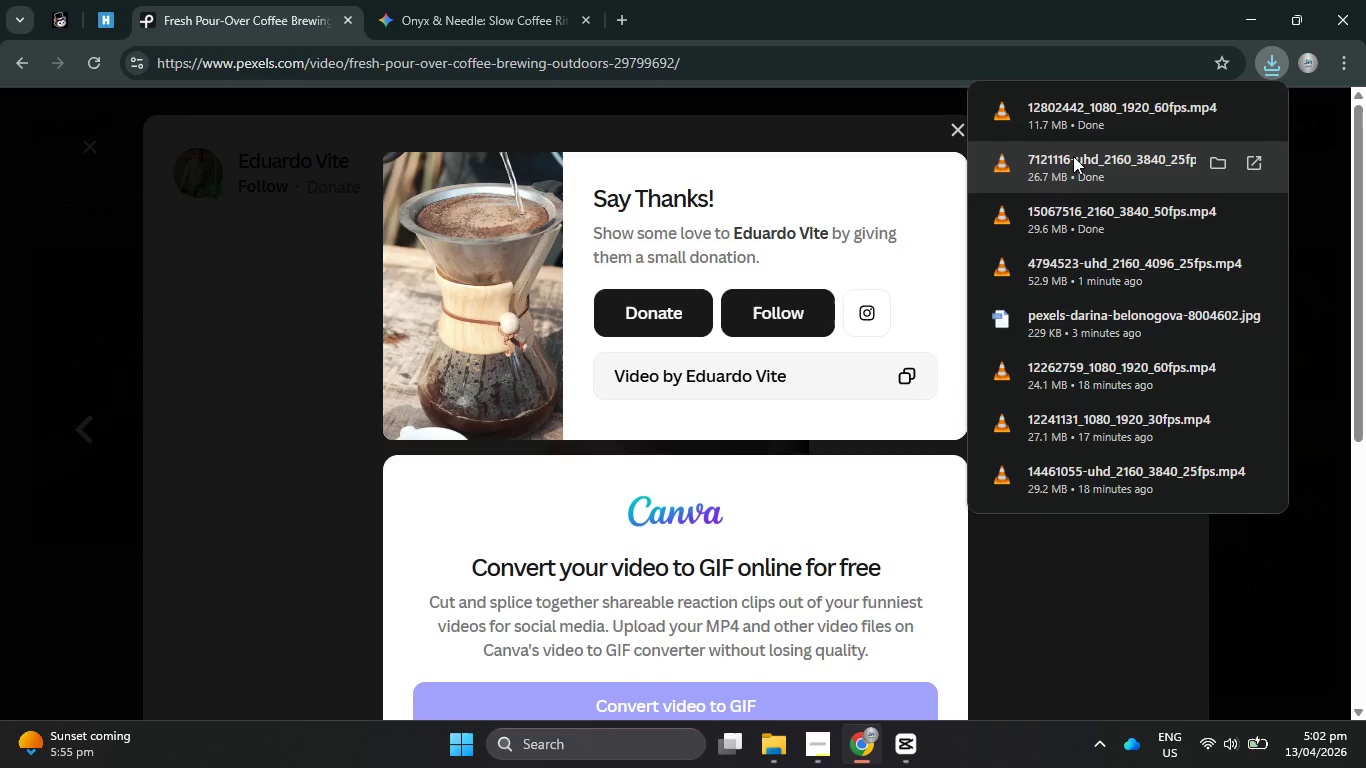 
wait(9.78)
 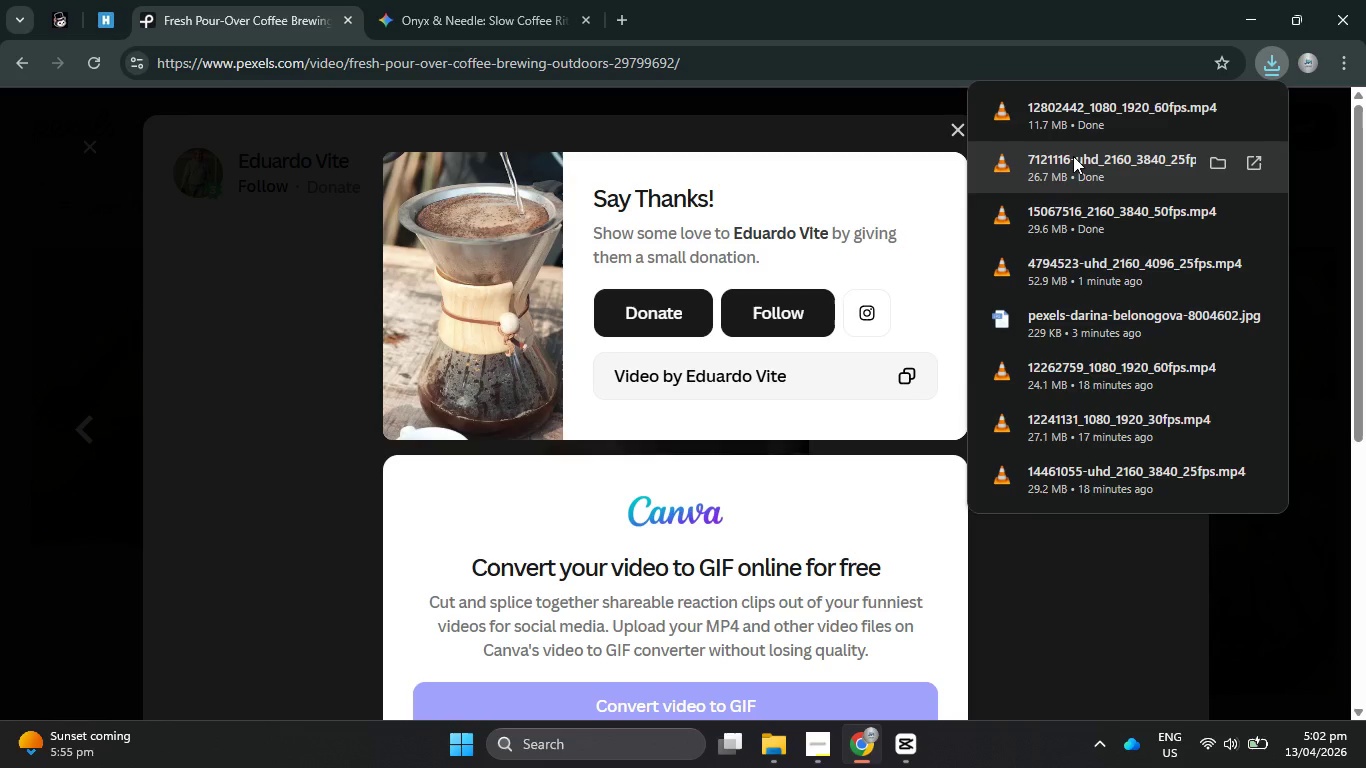 
left_click([958, 135])
 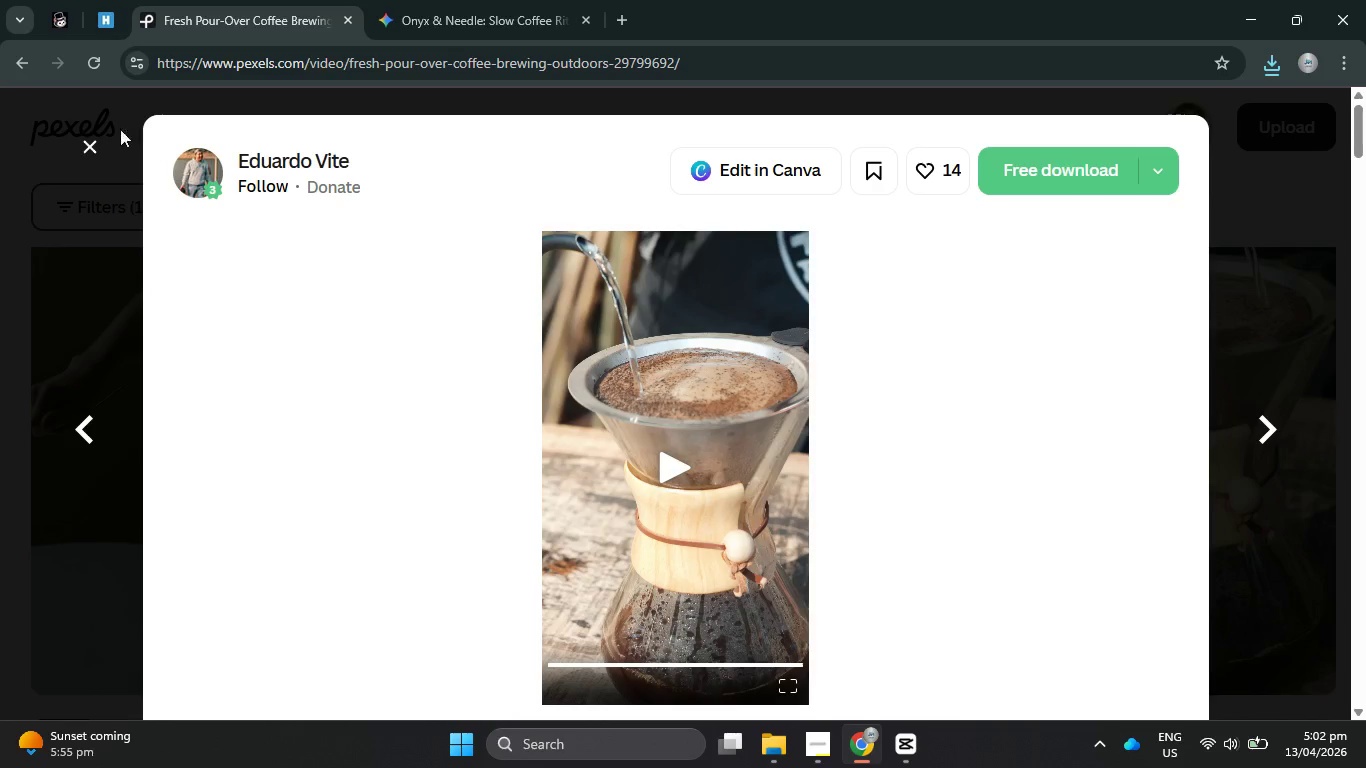 
left_click([83, 151])
 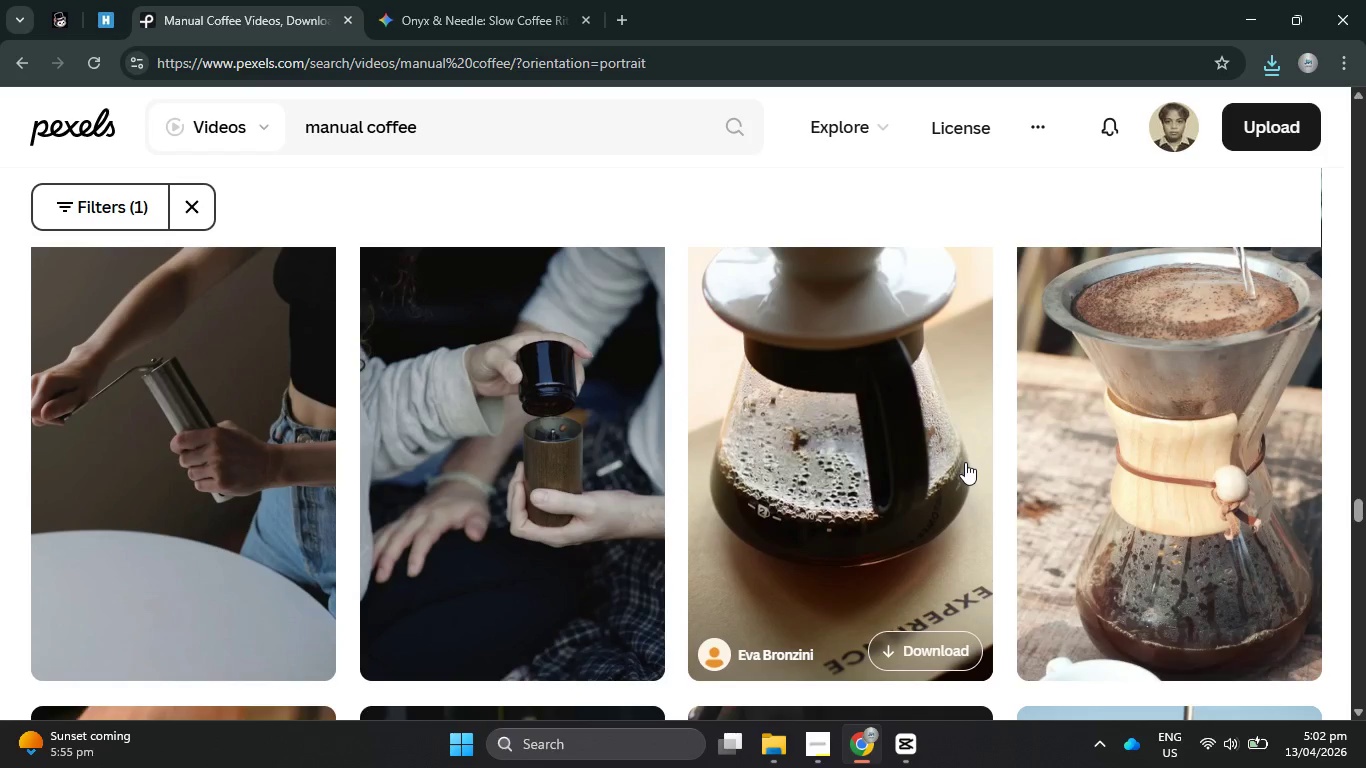 
scroll: coordinate [965, 462], scroll_direction: down, amount: 19.0
 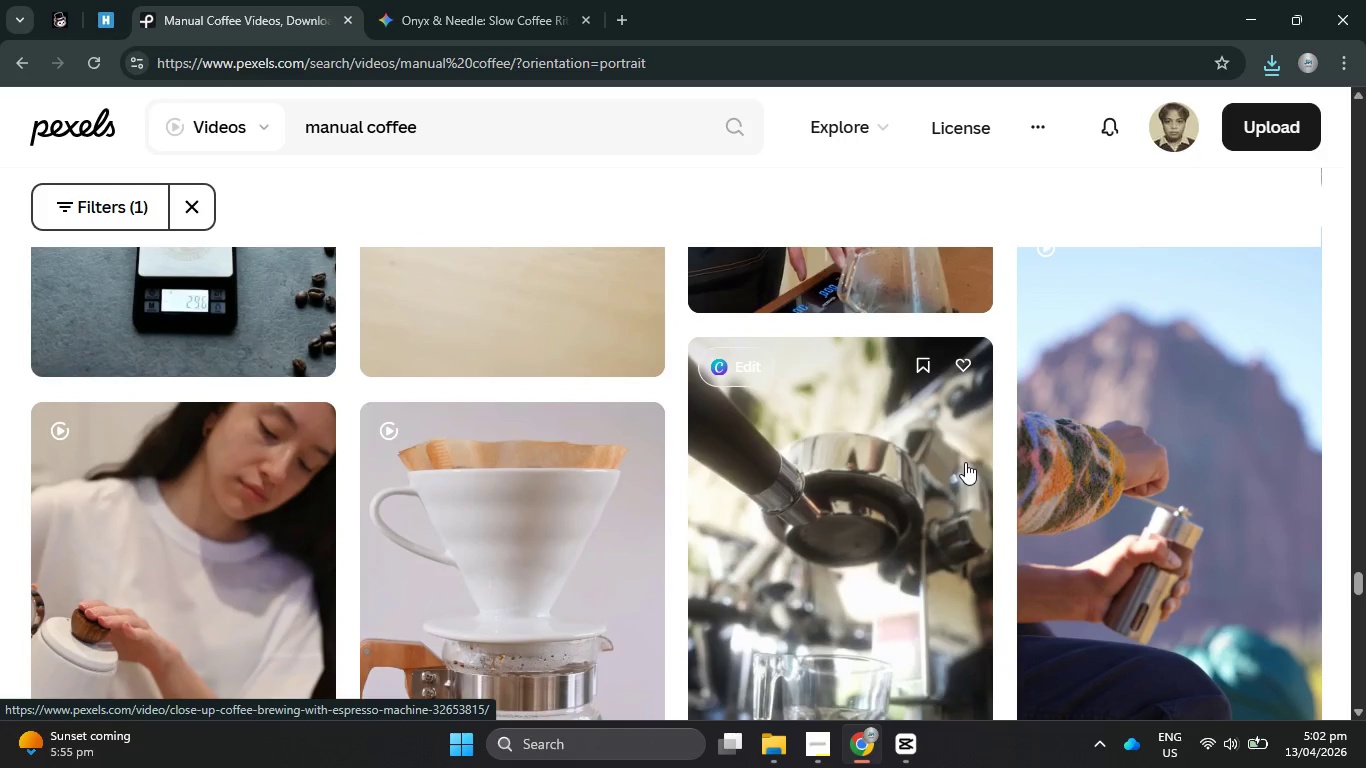 
wait(7.94)
 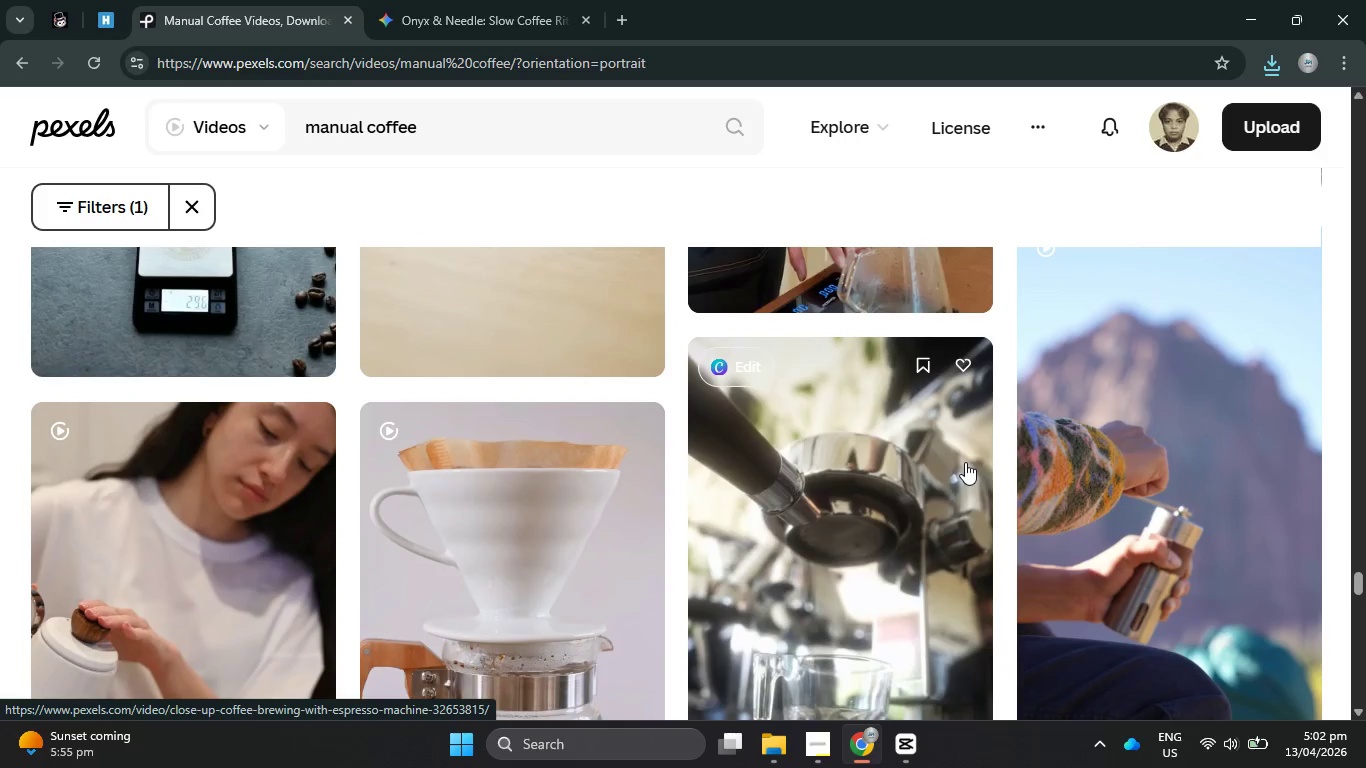 
scroll: coordinate [965, 462], scroll_direction: down, amount: 1.0
 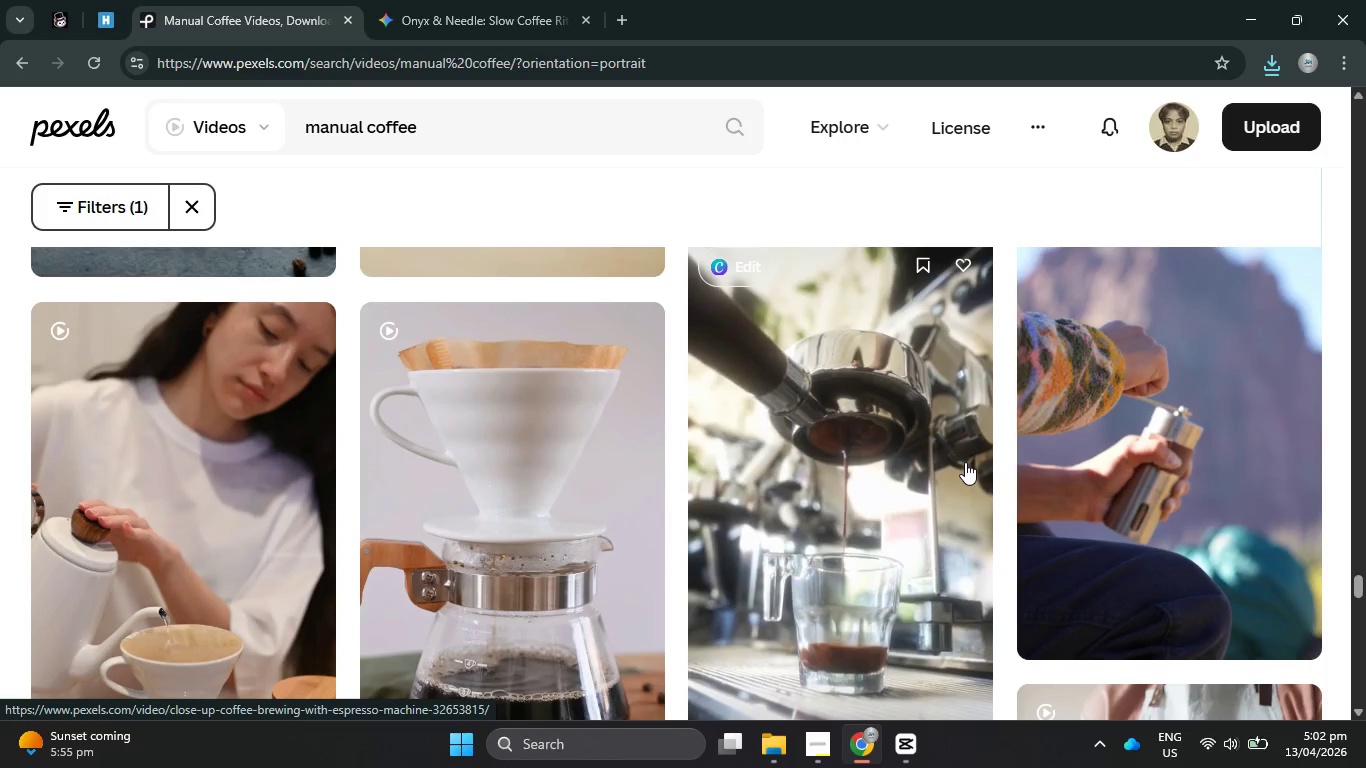 
wait(10.2)
 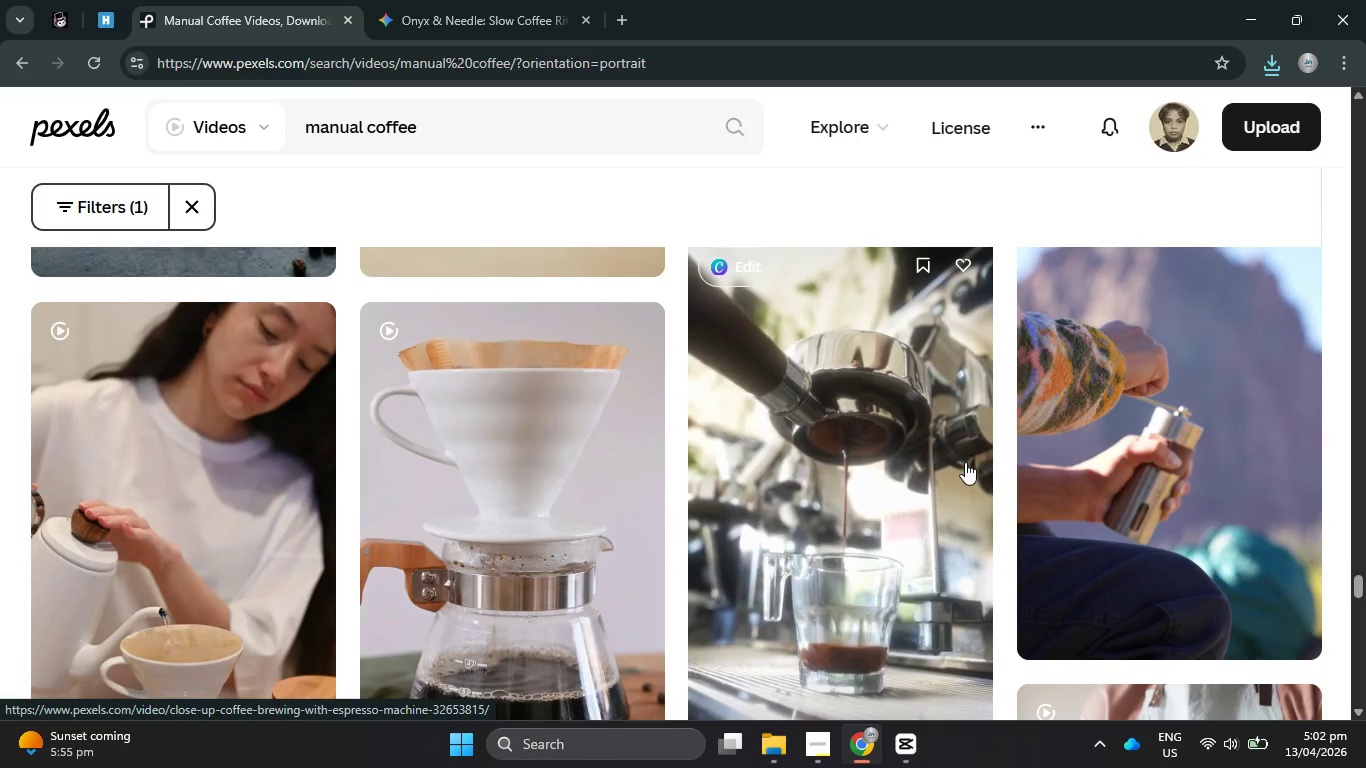 
scroll: coordinate [965, 462], scroll_direction: down, amount: 8.0
 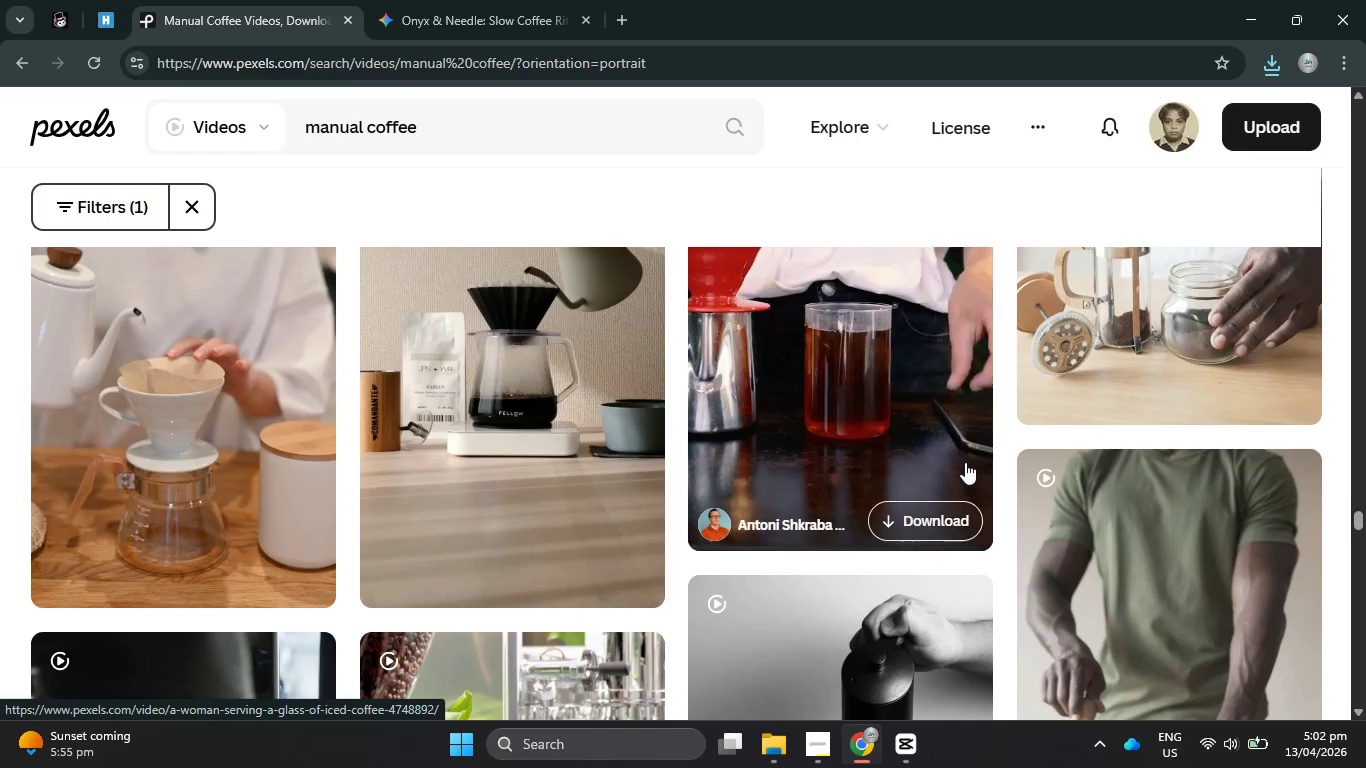 
scroll: coordinate [940, 571], scroll_direction: down, amount: 6.0
 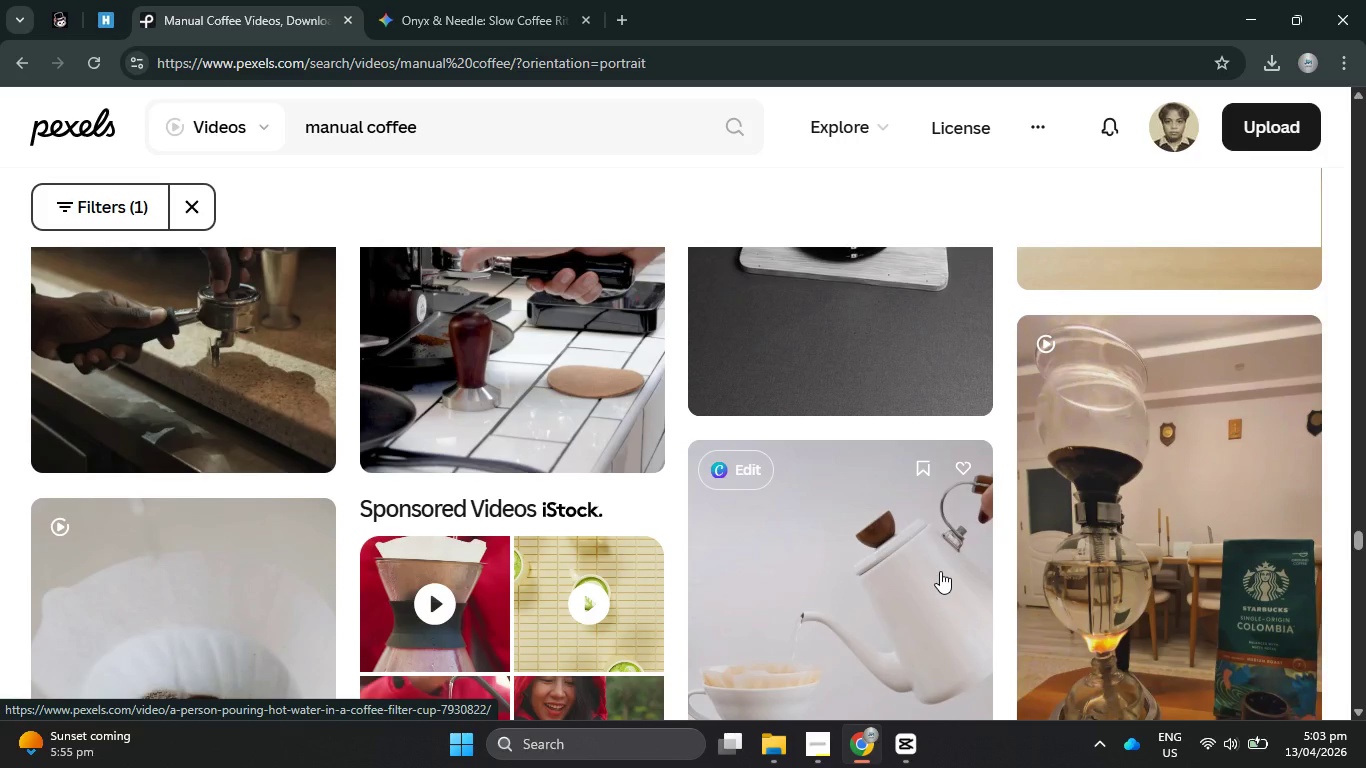 
scroll: coordinate [940, 571], scroll_direction: down, amount: 2.0
 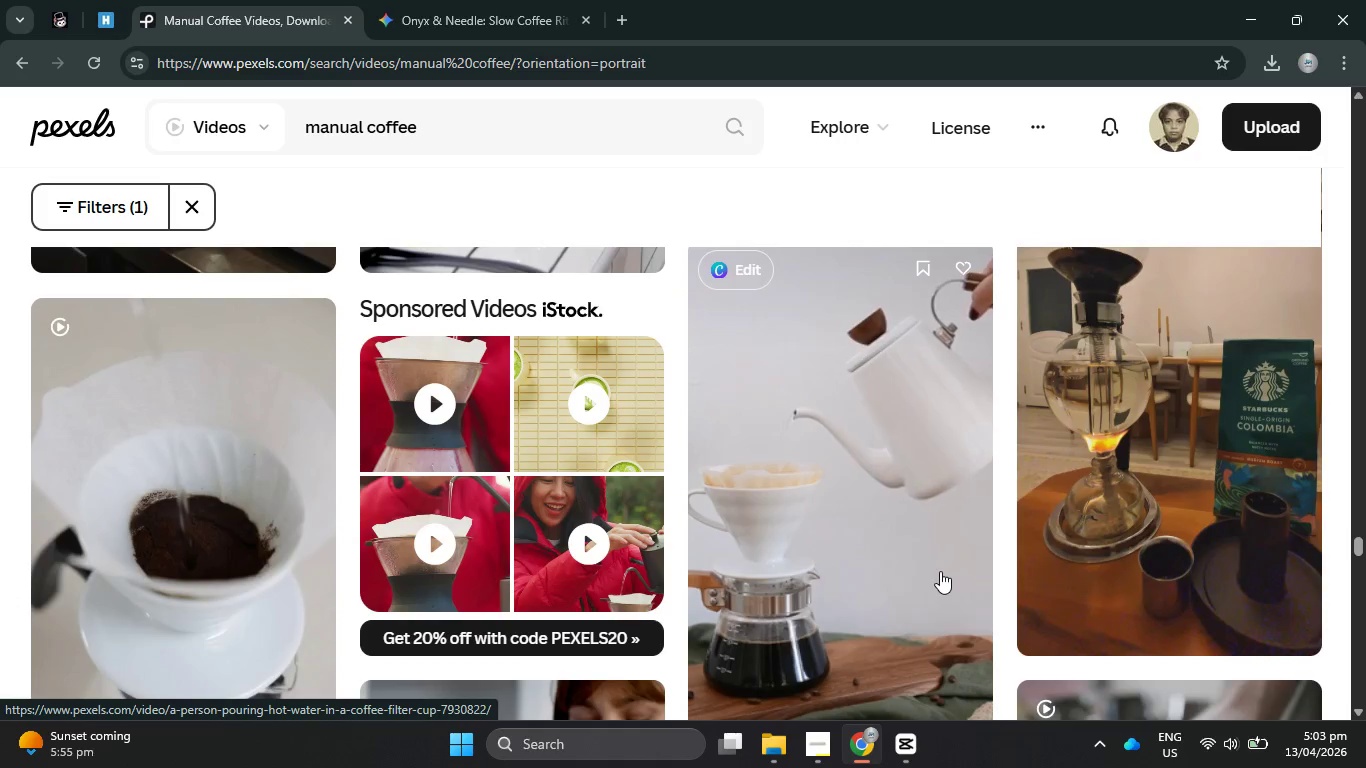 
wait(6.69)
 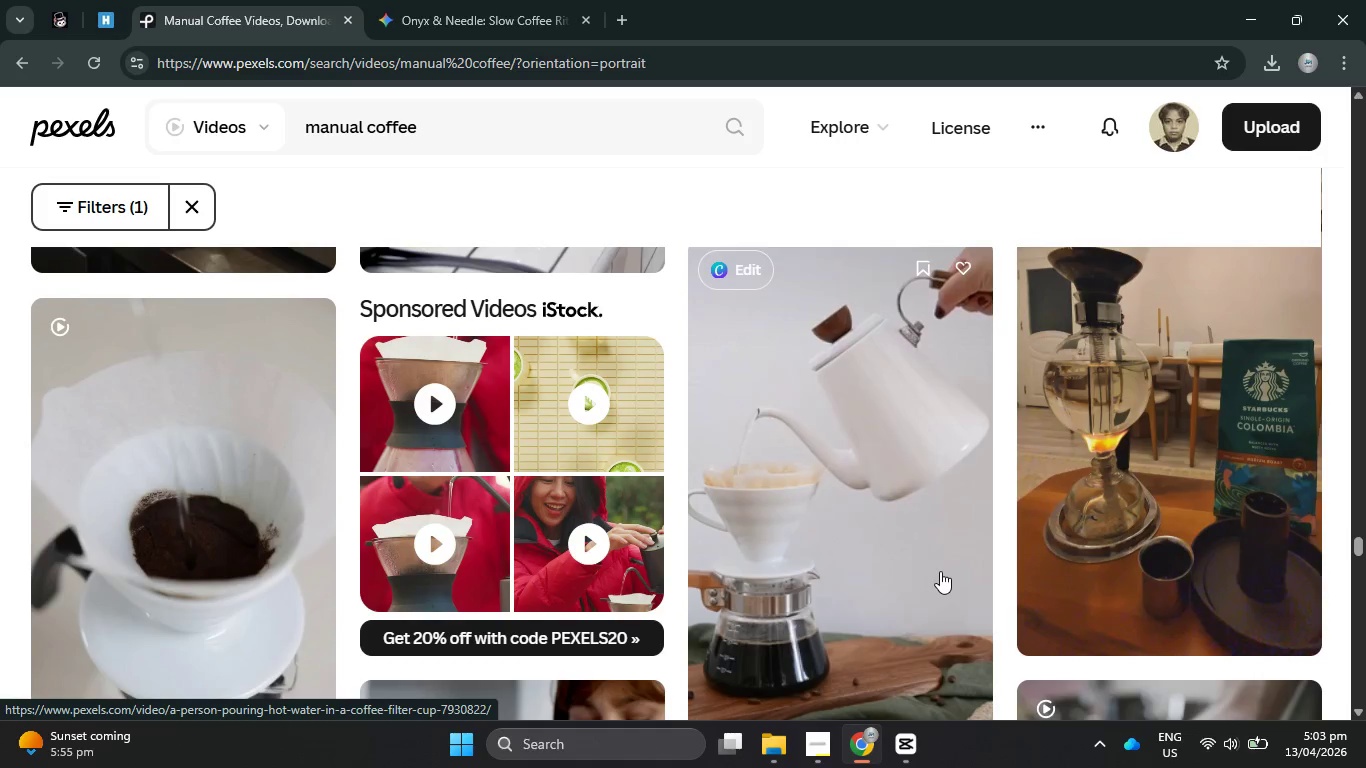 
scroll: coordinate [940, 571], scroll_direction: down, amount: 1.0
 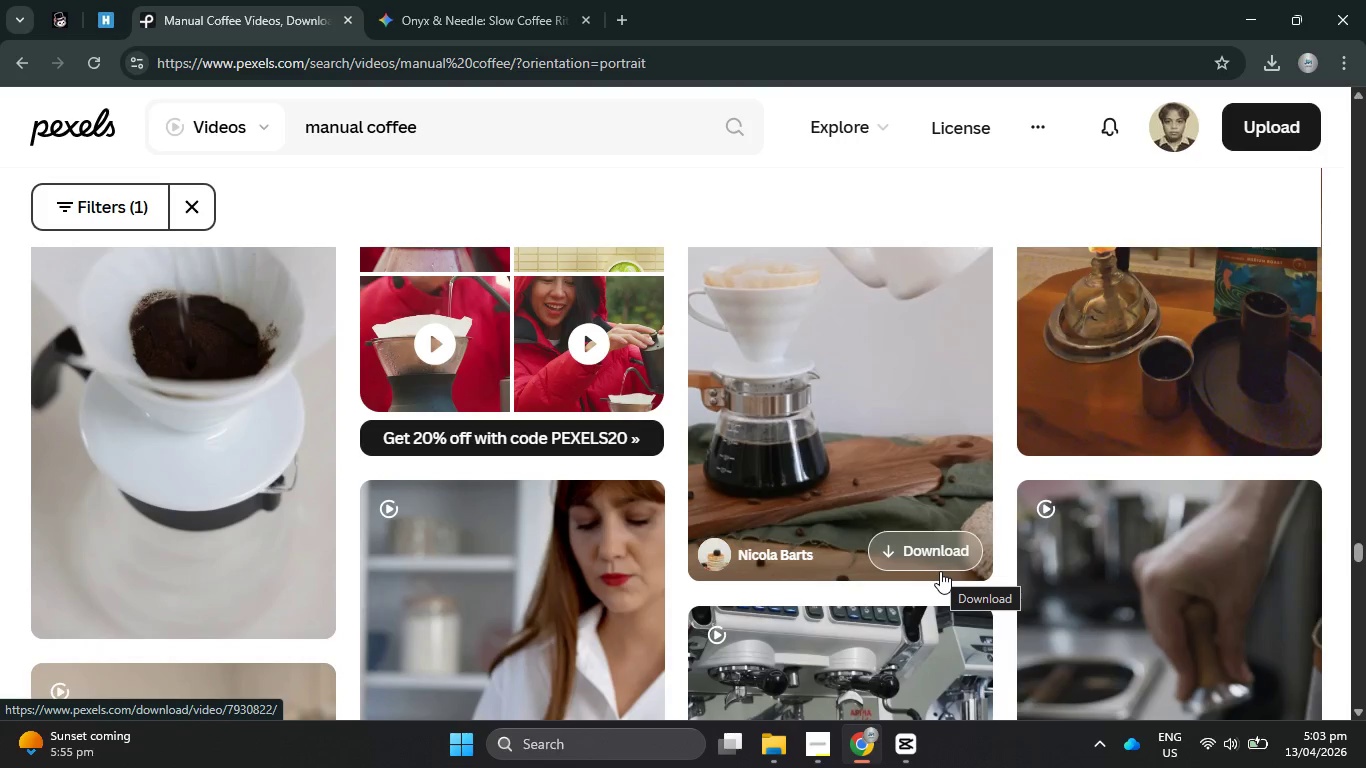 
wait(6.72)
 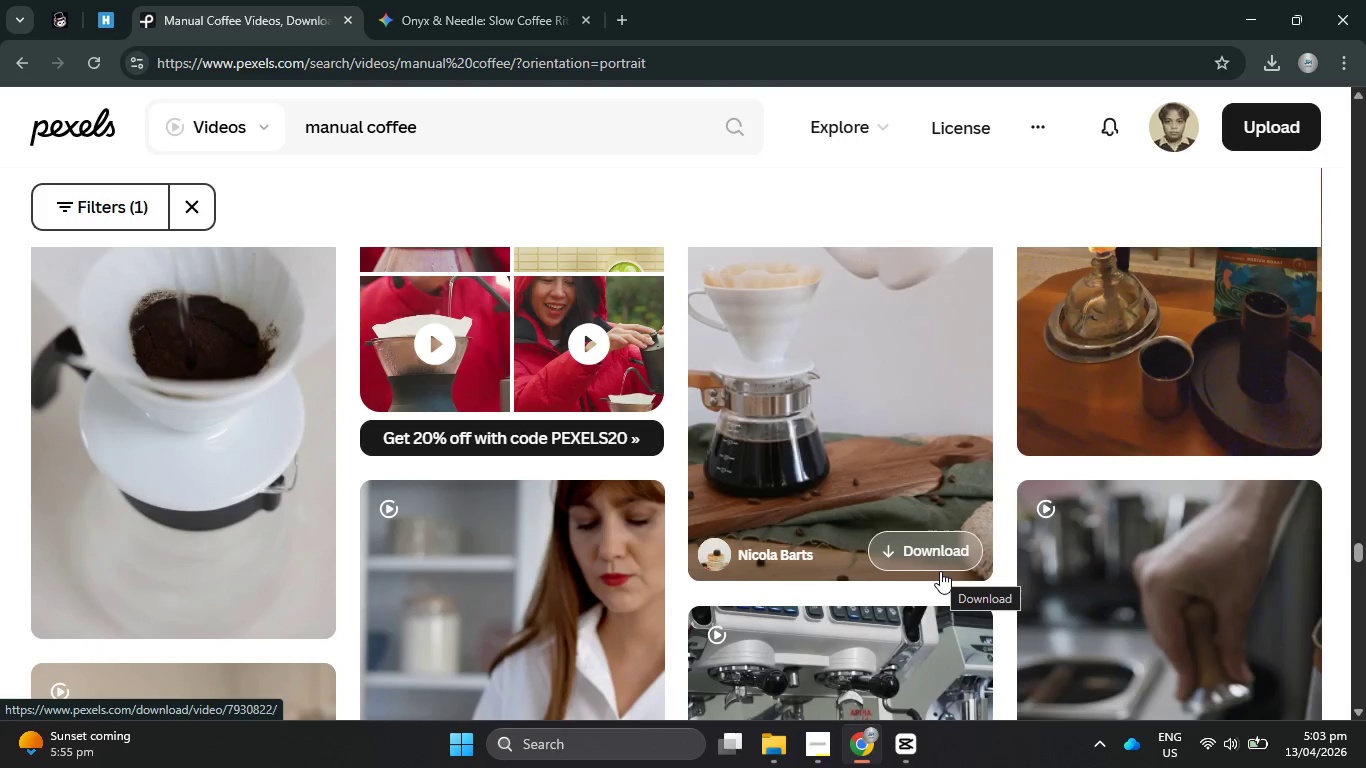 
scroll: coordinate [940, 571], scroll_direction: down, amount: 2.0
 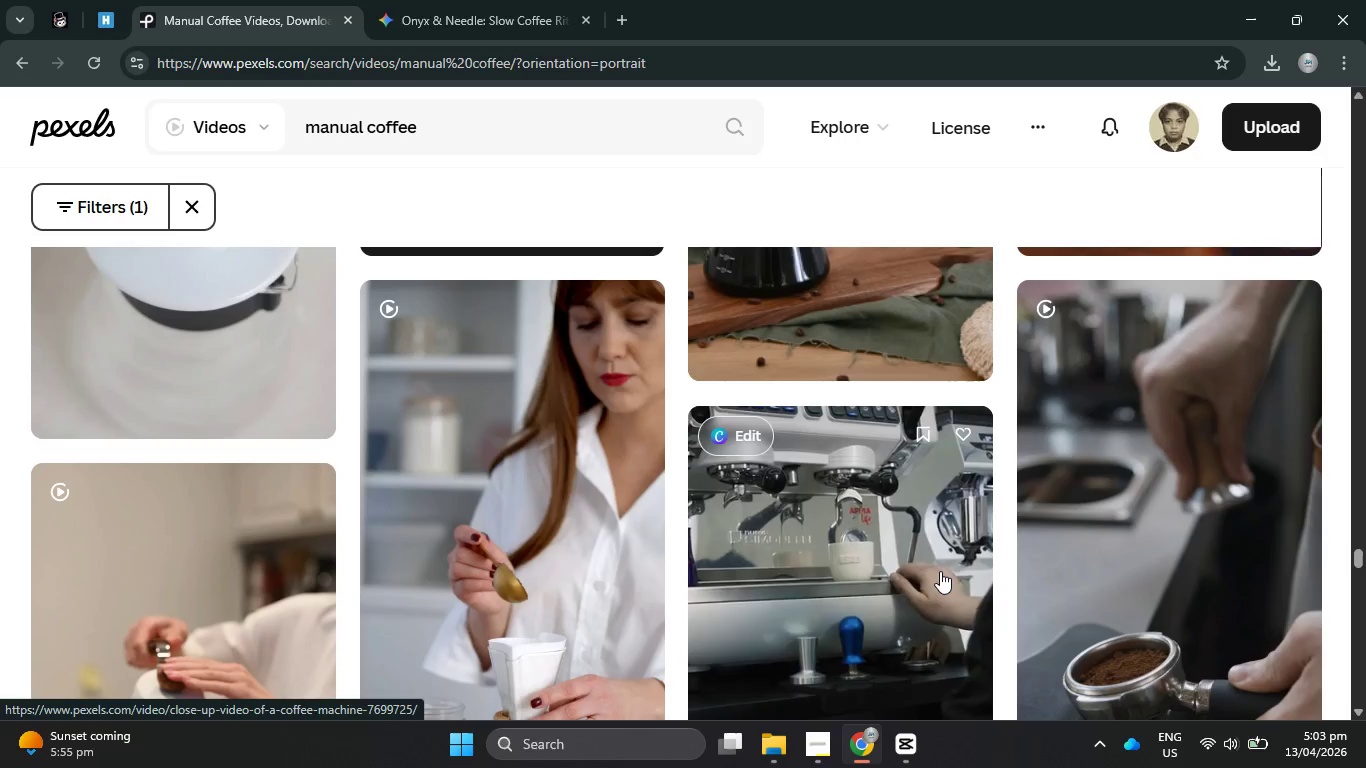 
wait(5.34)
 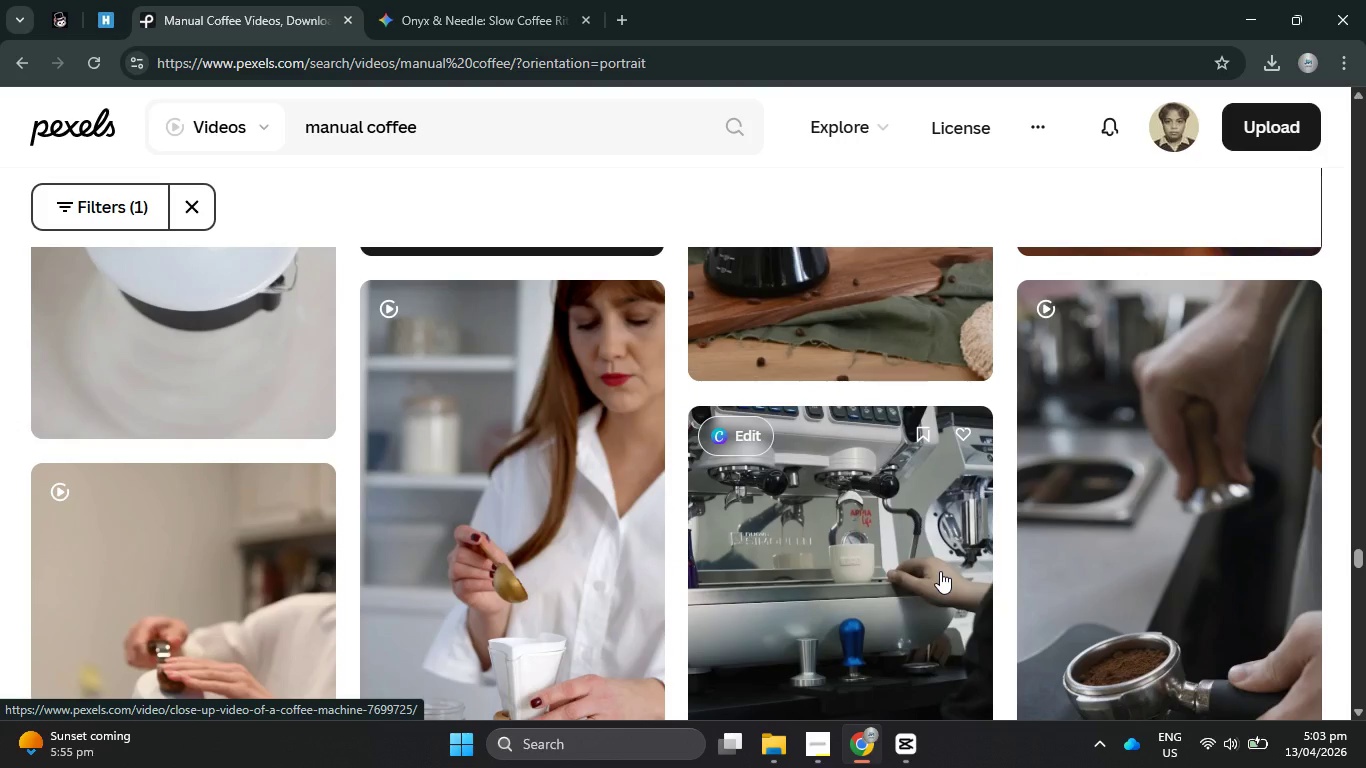 
scroll: coordinate [1038, 556], scroll_direction: down, amount: 12.0
 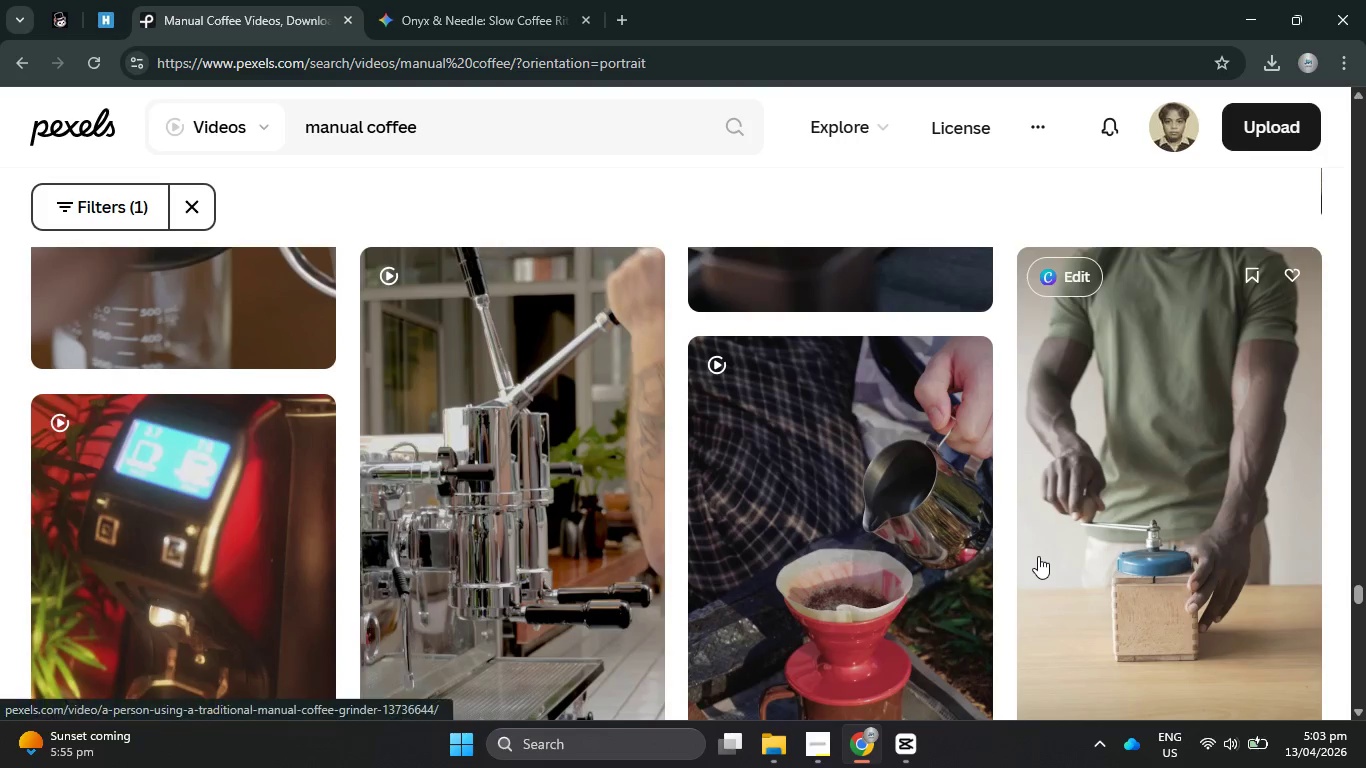 
scroll: coordinate [211, 420], scroll_direction: up, amount: 3.0
 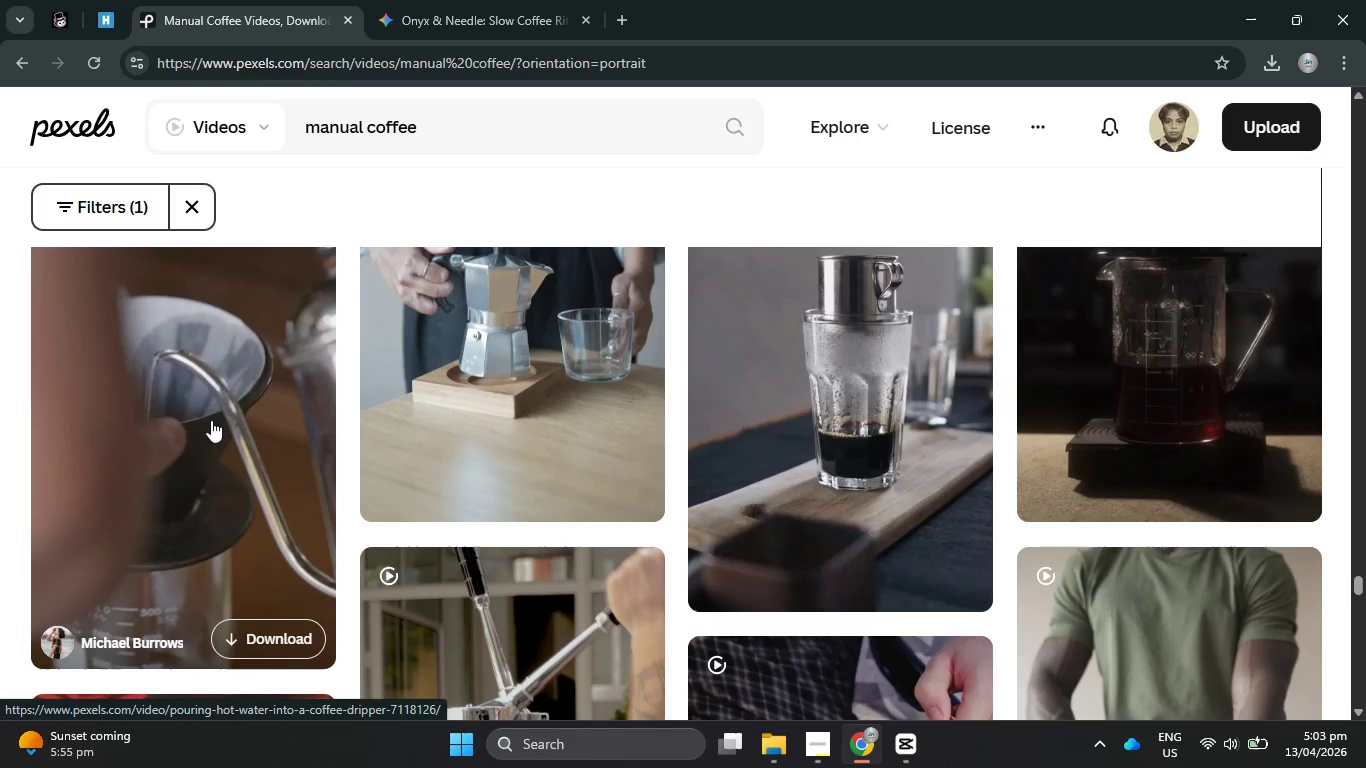 
left_click([211, 420])
 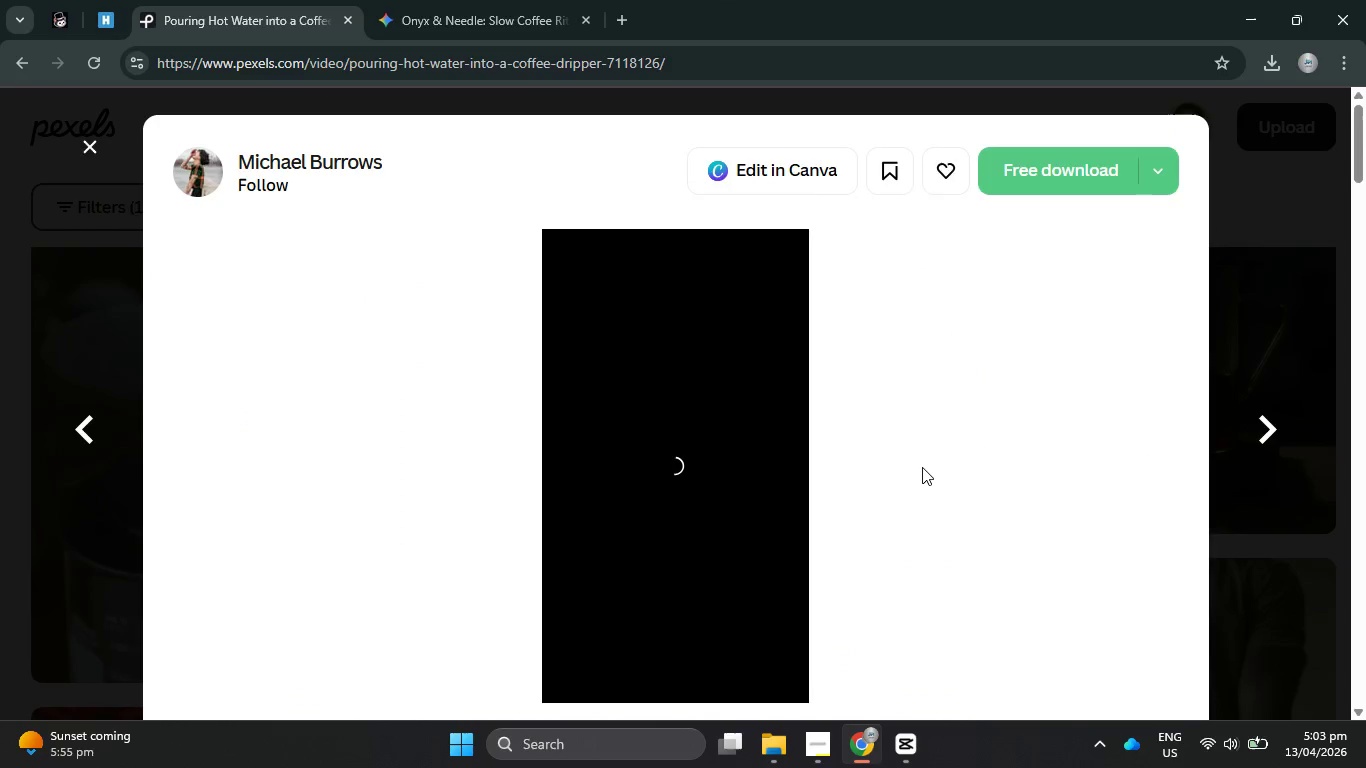 
wait(9.27)
 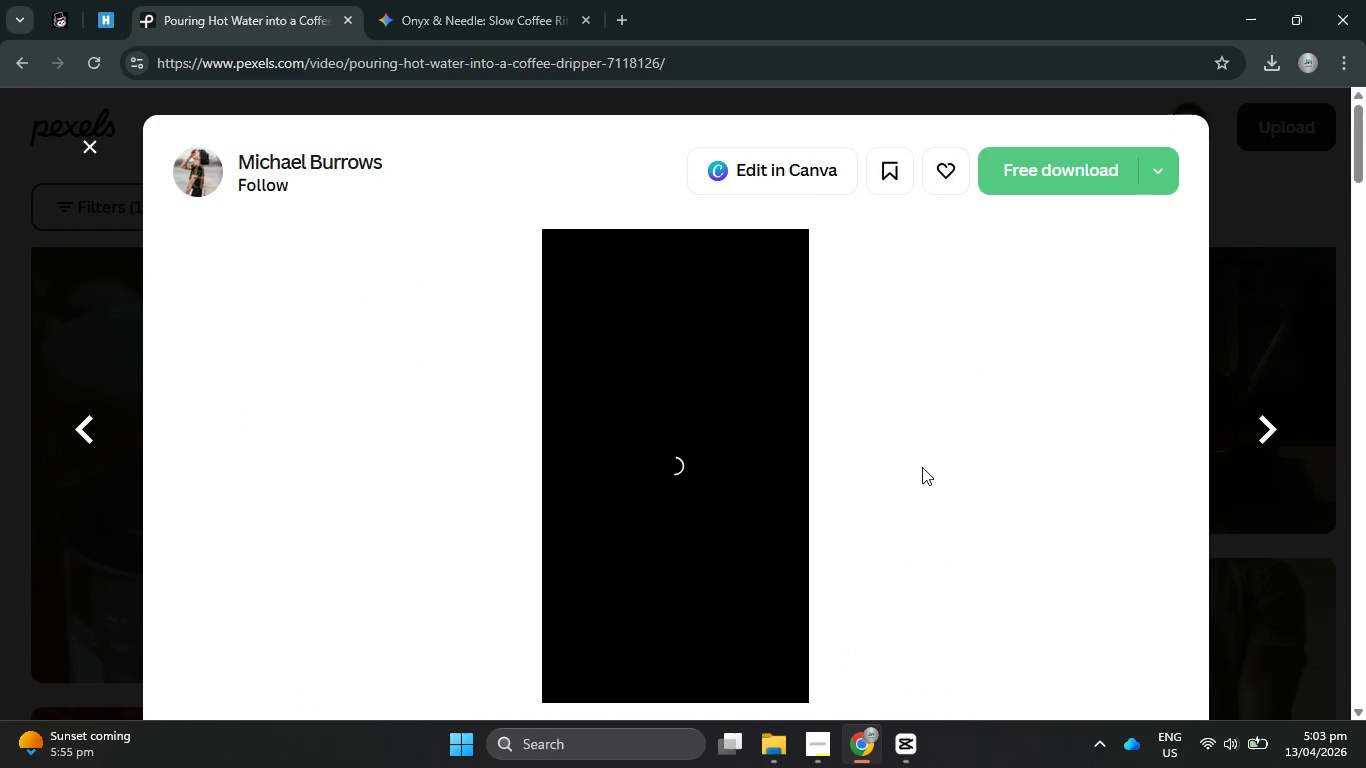 
mouse_move([745, 501])
 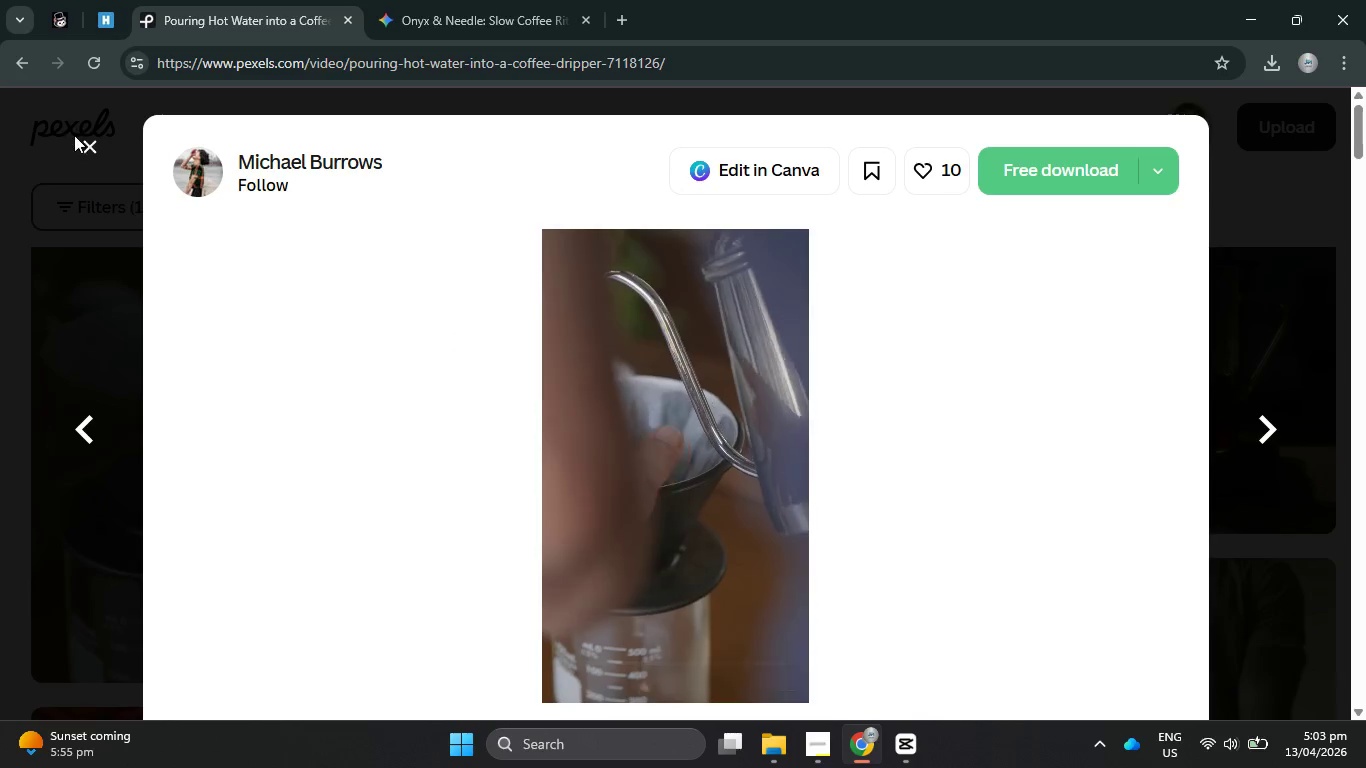 
left_click([83, 143])
 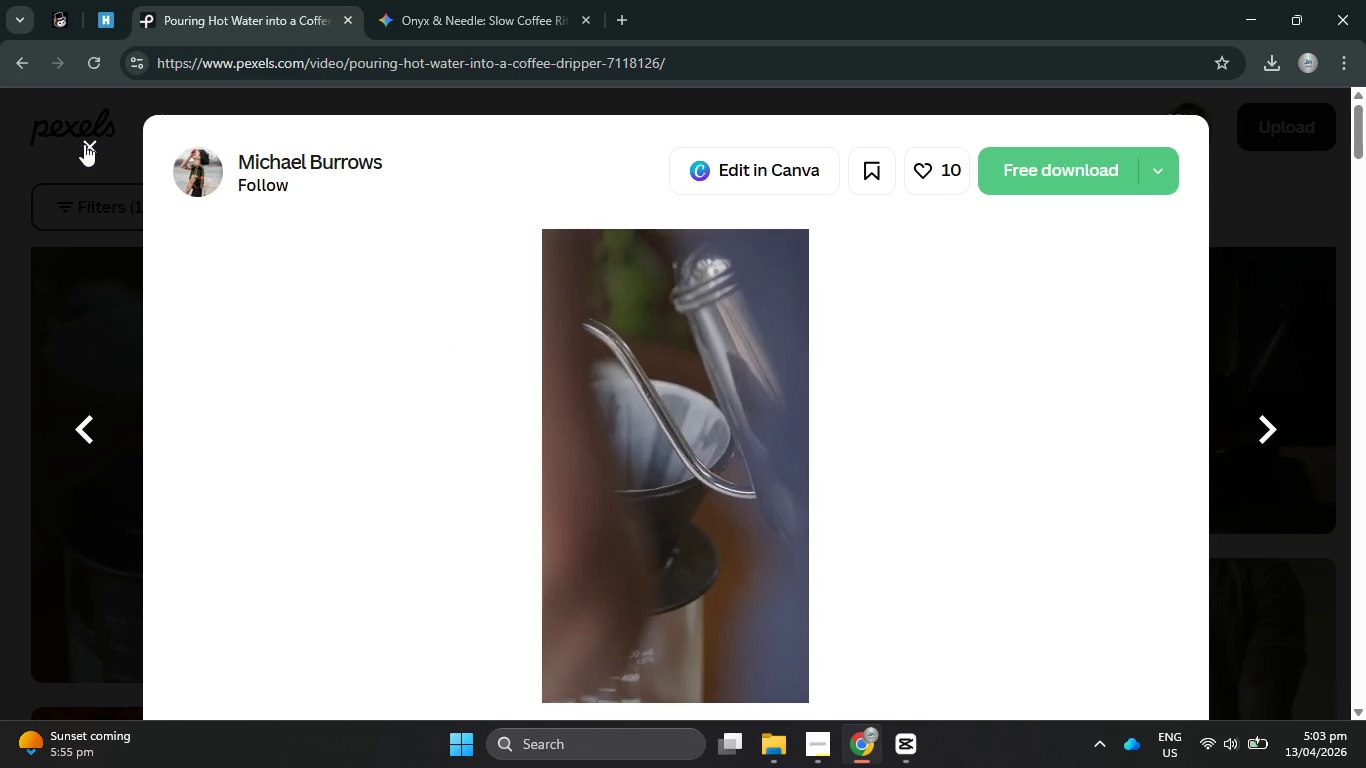 
mouse_move([121, 167])
 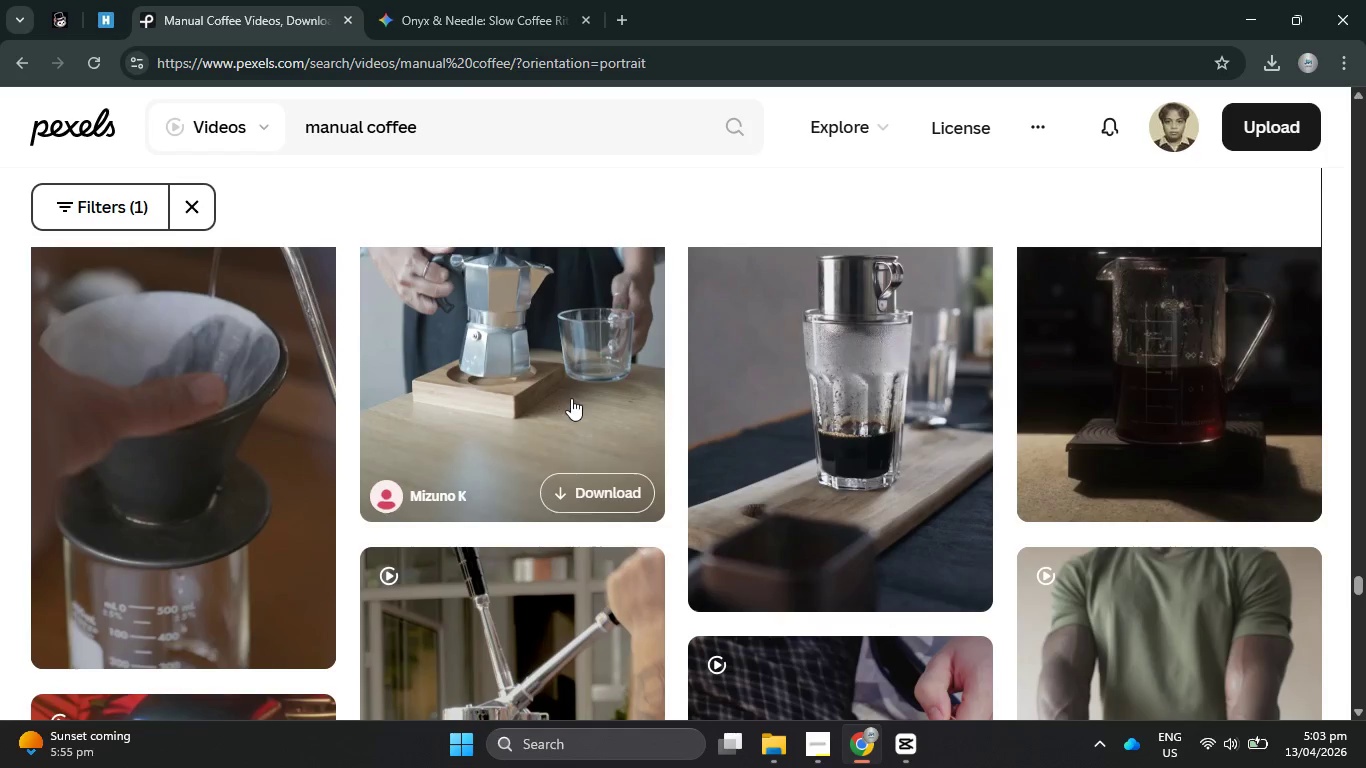 
scroll: coordinate [1069, 555], scroll_direction: down, amount: 8.0
 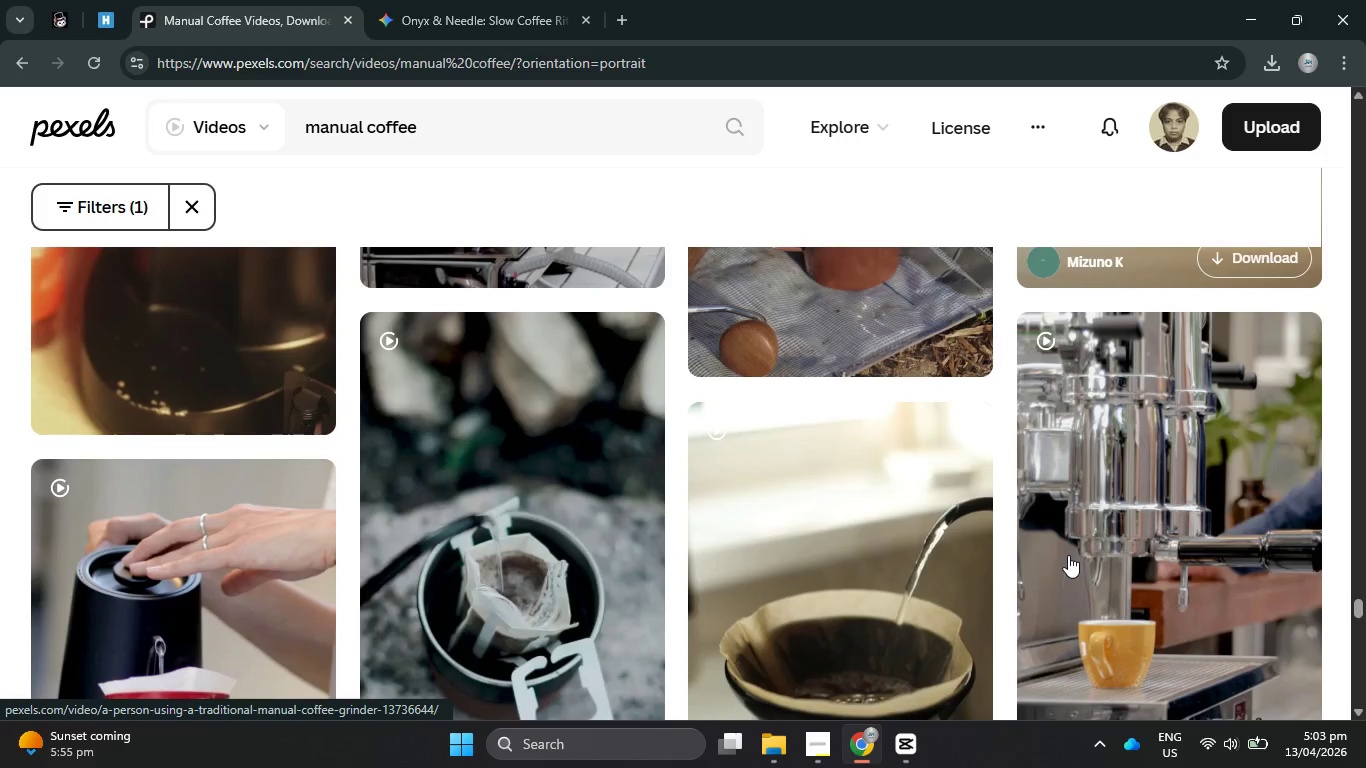 
scroll: coordinate [1065, 555], scroll_direction: up, amount: 4.0
 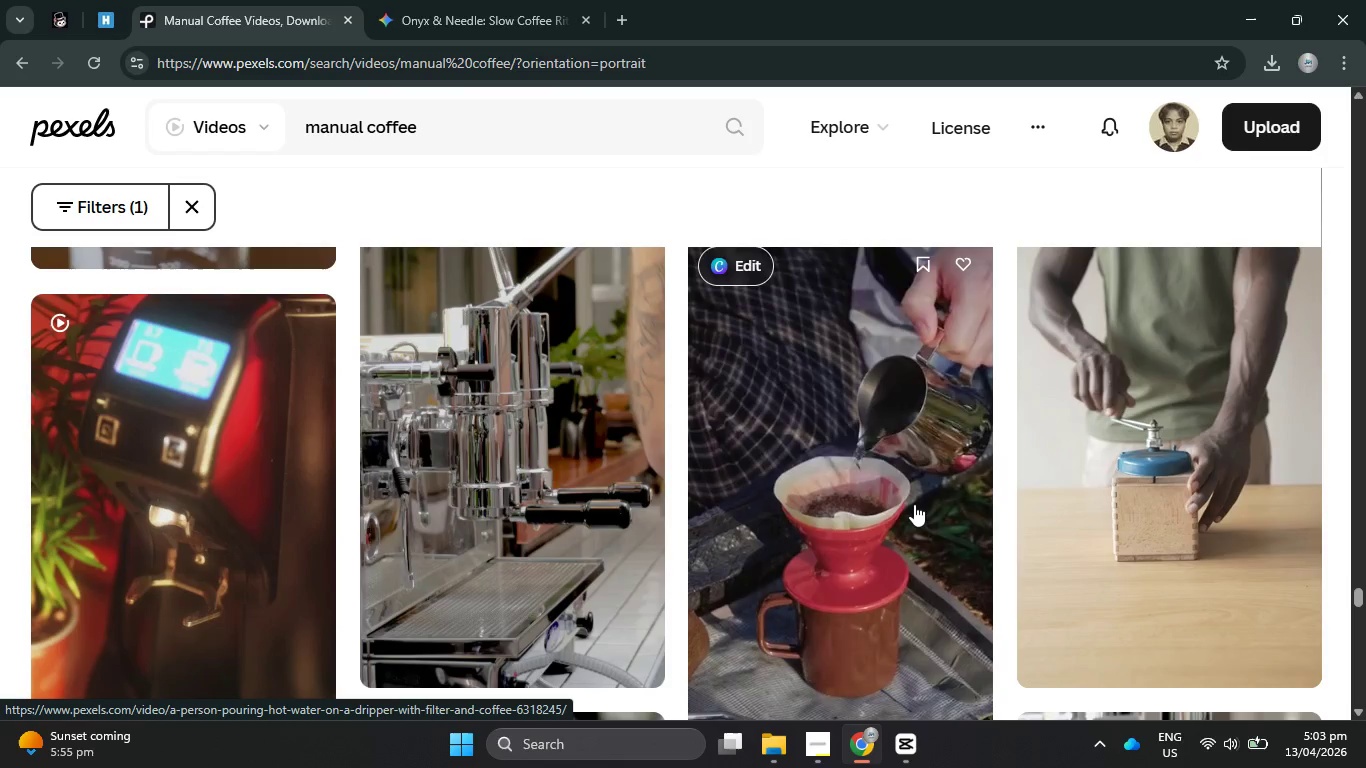 
left_click([914, 504])
 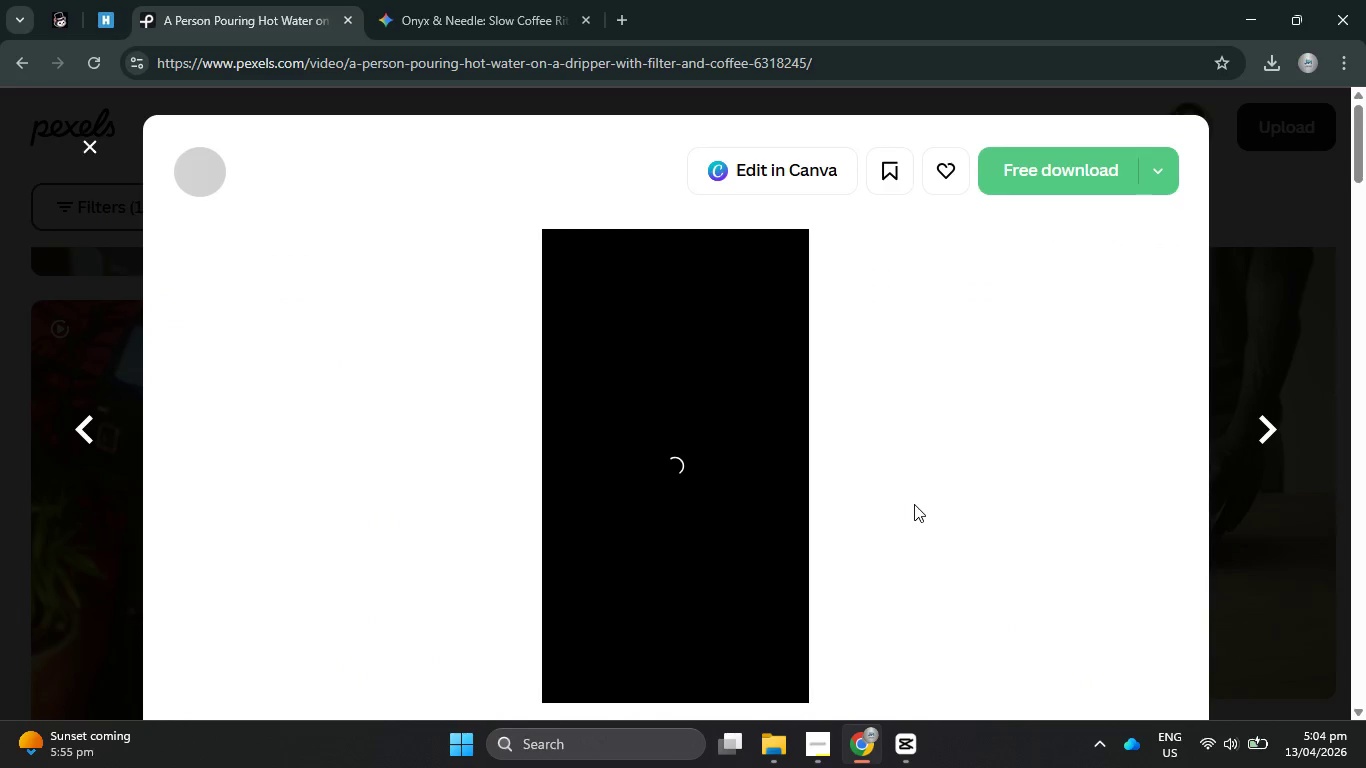 
wait(10.25)
 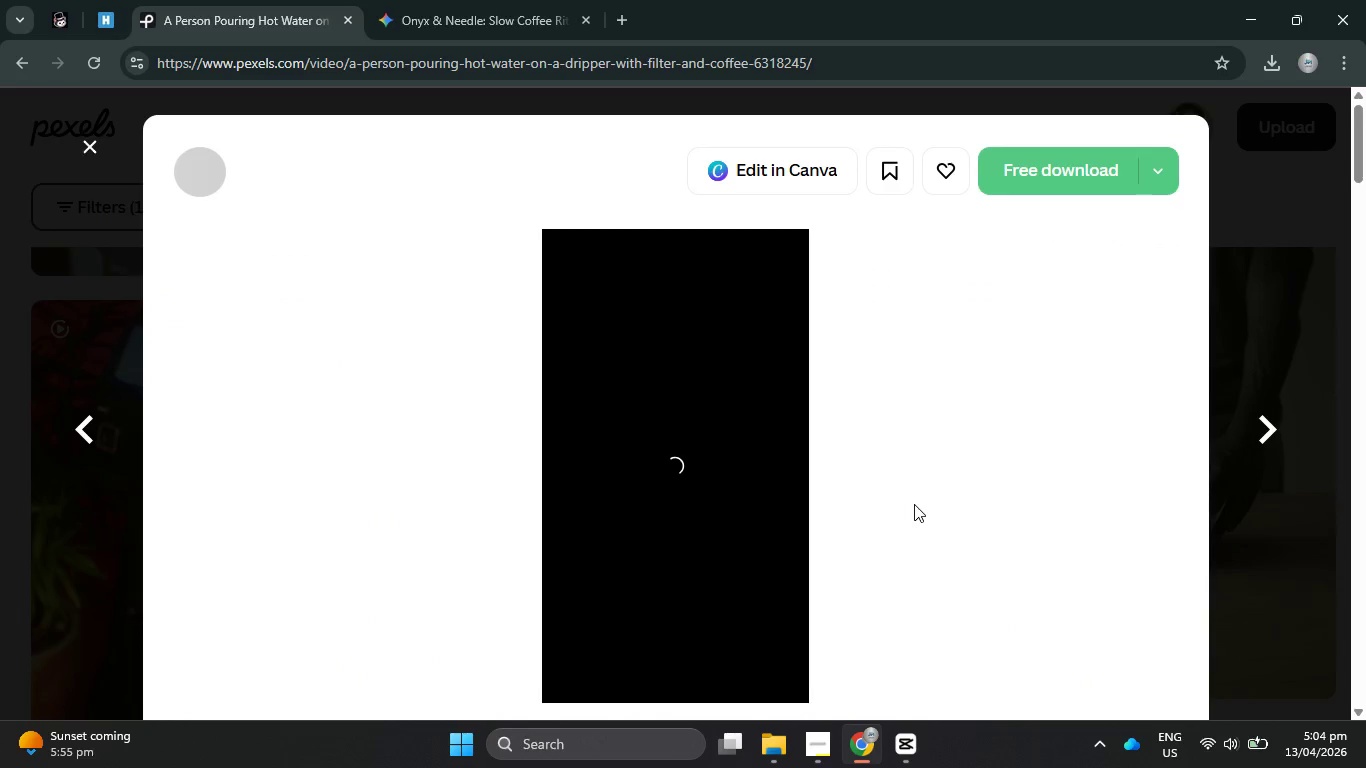 
left_click([91, 141])
 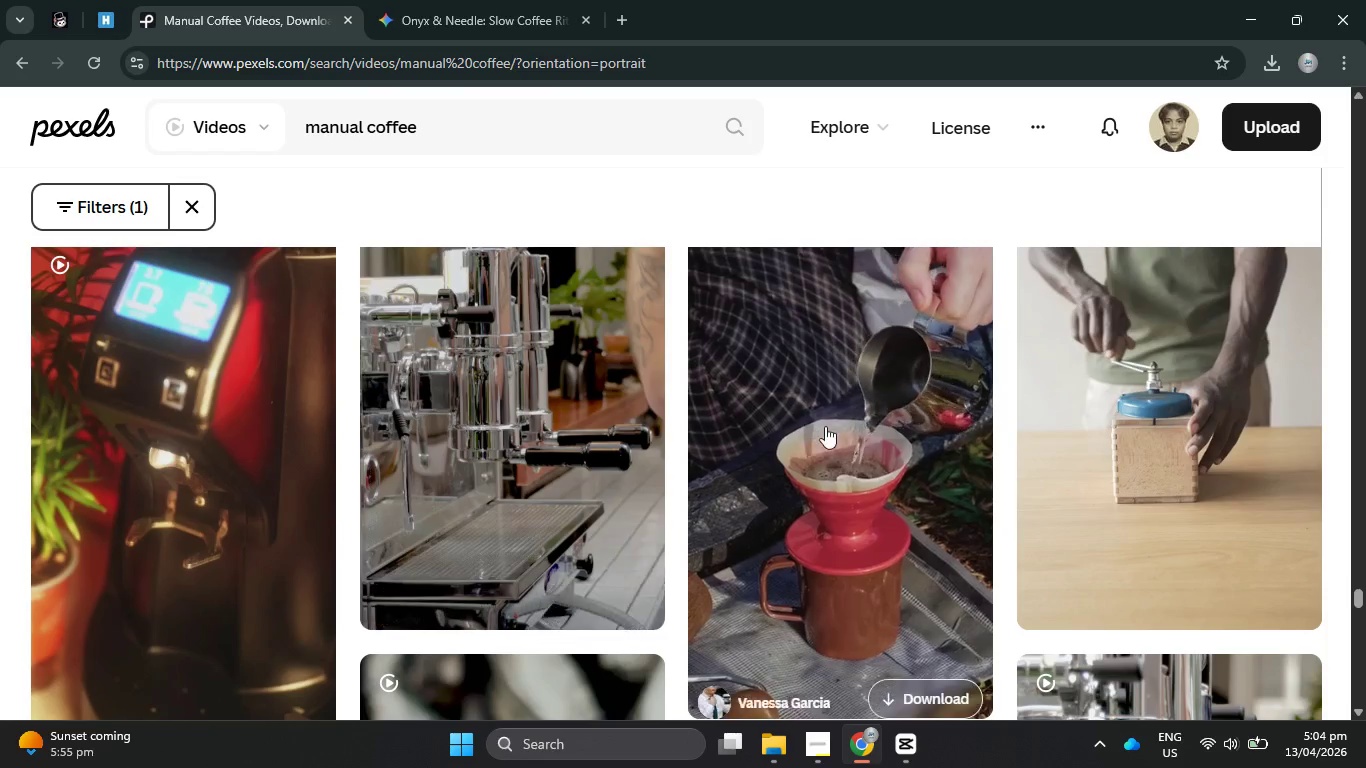 
scroll: coordinate [825, 426], scroll_direction: down, amount: 9.0
 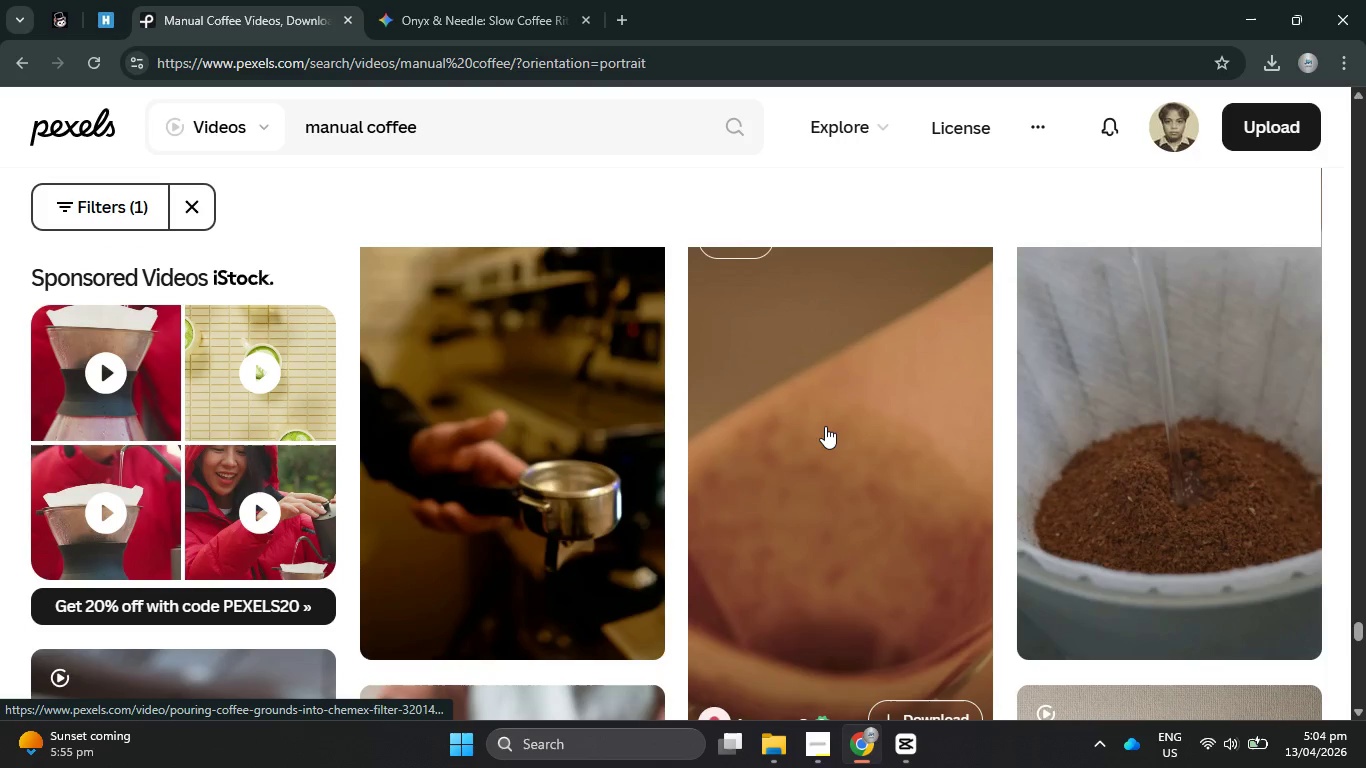 
scroll: coordinate [825, 426], scroll_direction: up, amount: 5.0
 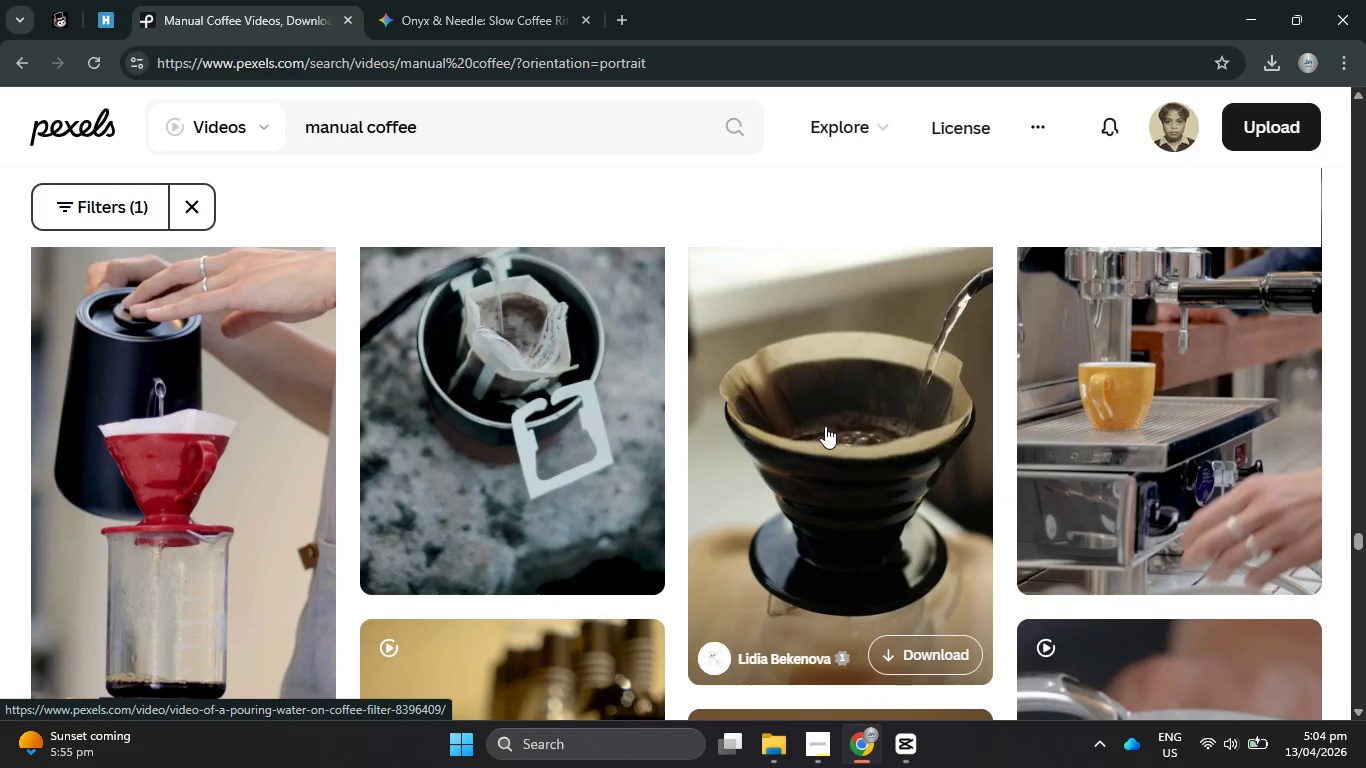 
left_click([825, 426])
 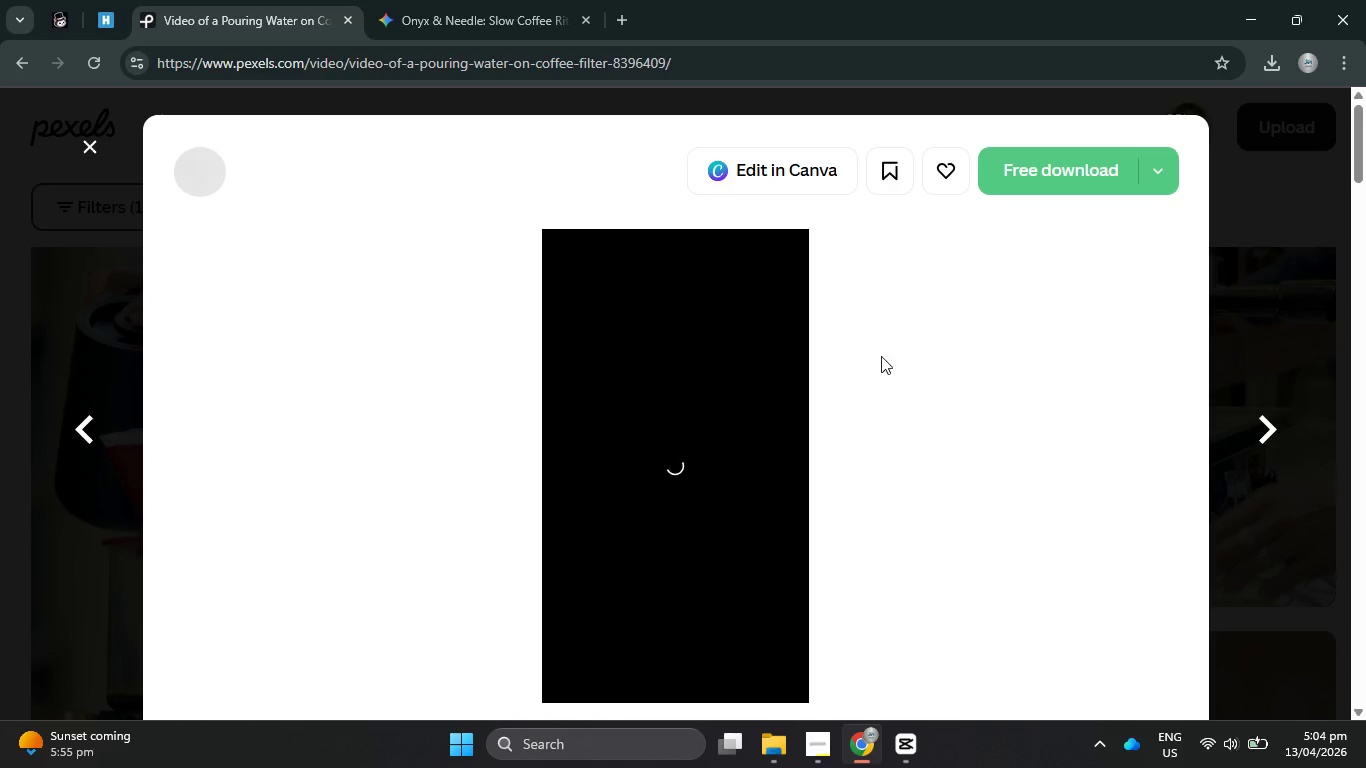 
left_click([1028, 161])
 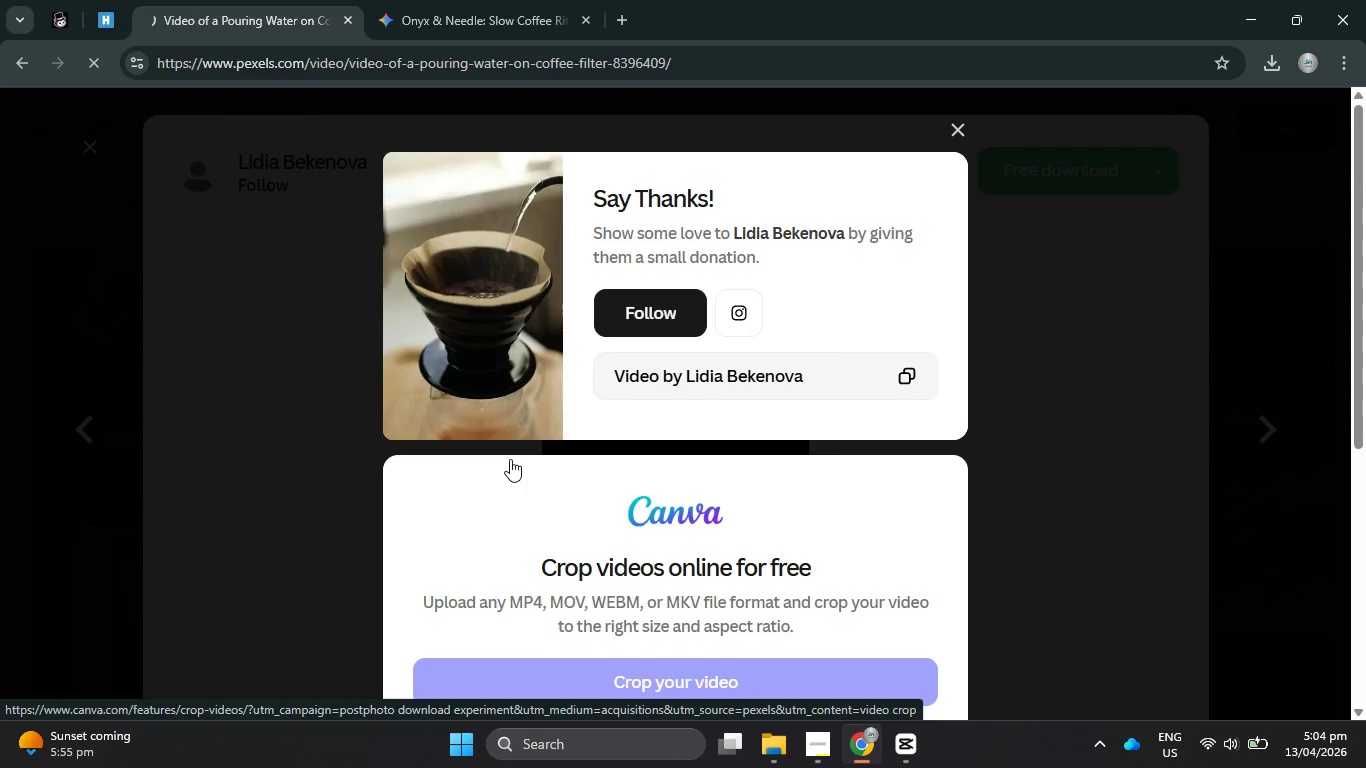 
wait(10.03)
 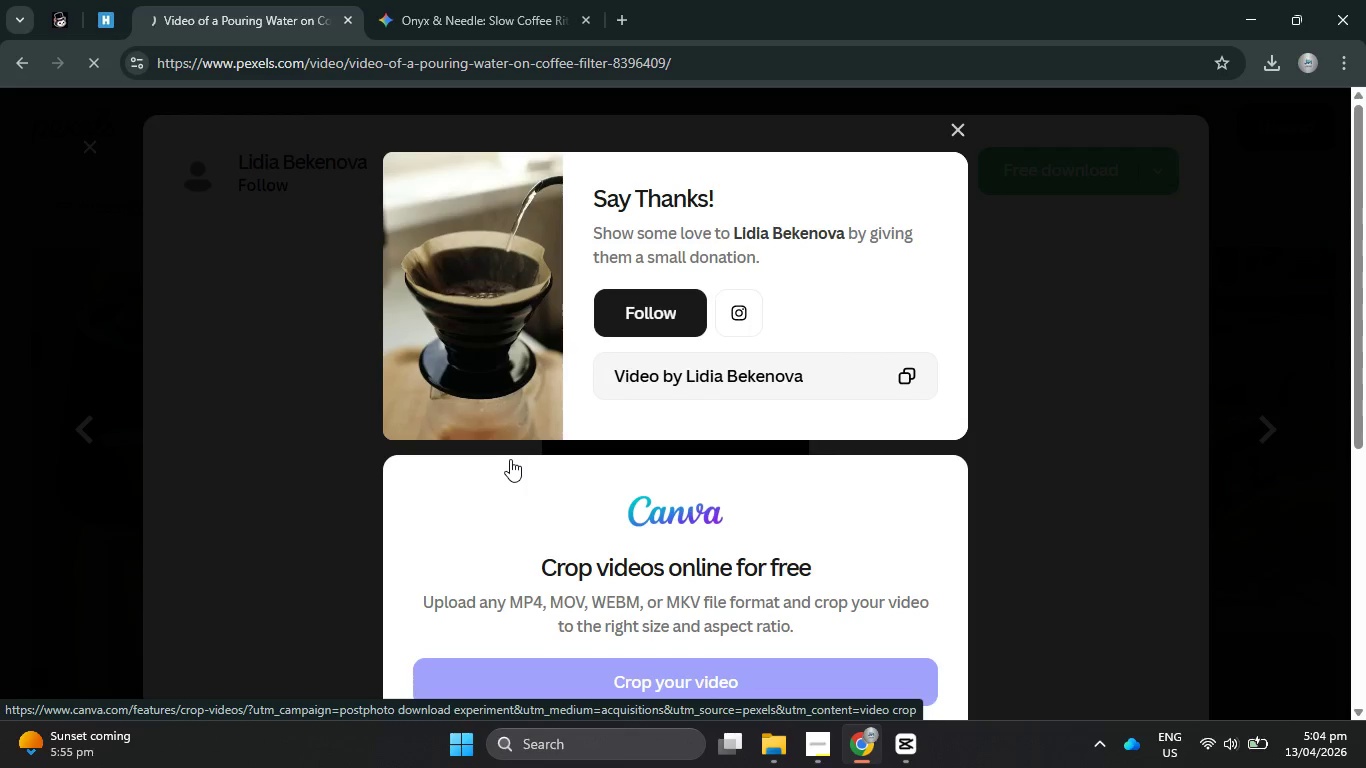 
left_click([962, 133])
 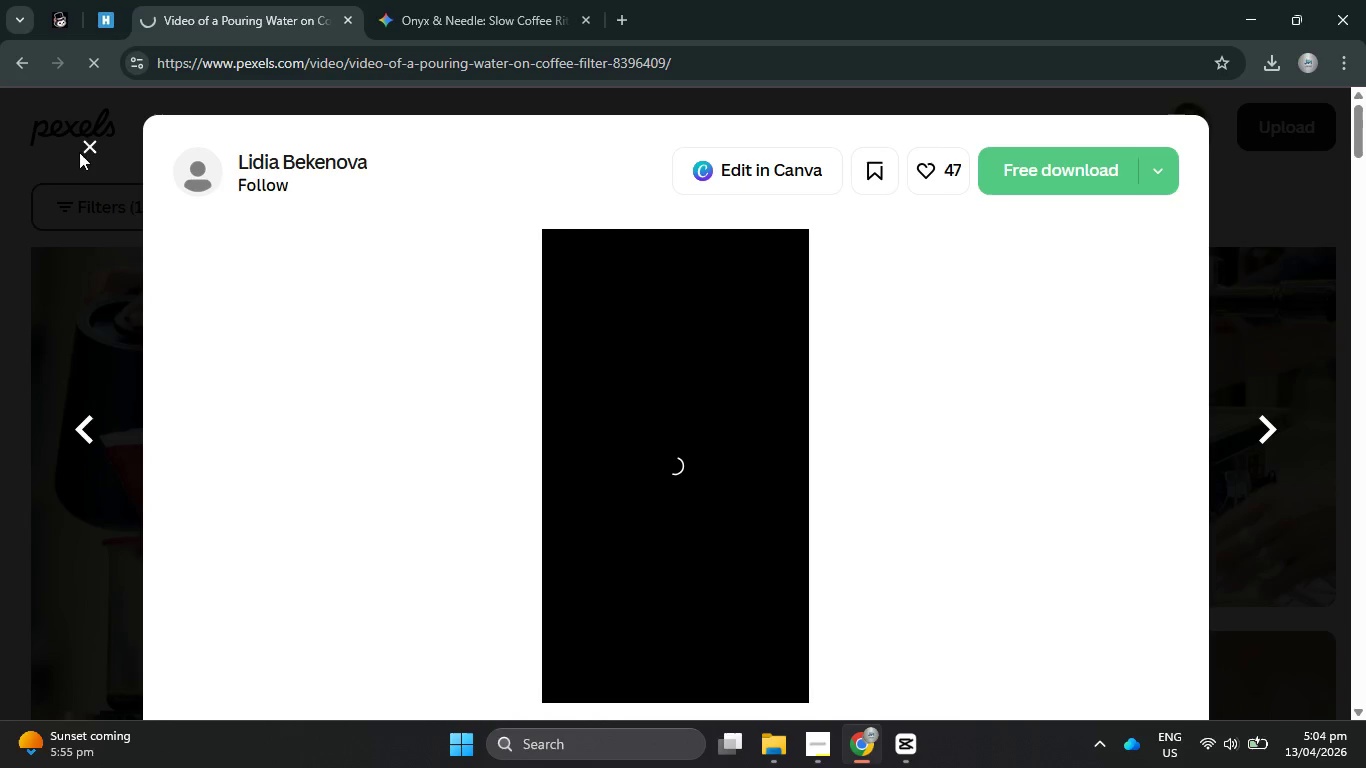 
left_click([87, 146])
 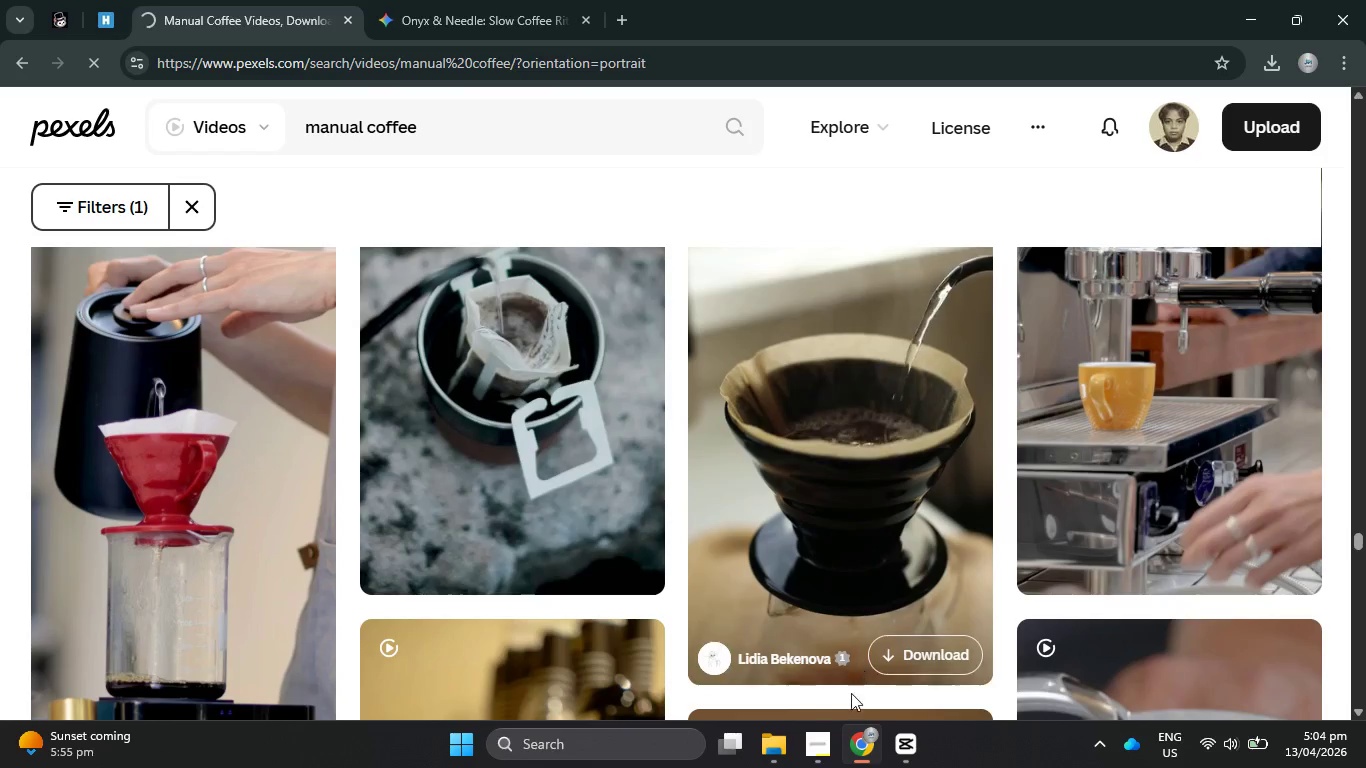 
left_click([827, 743])